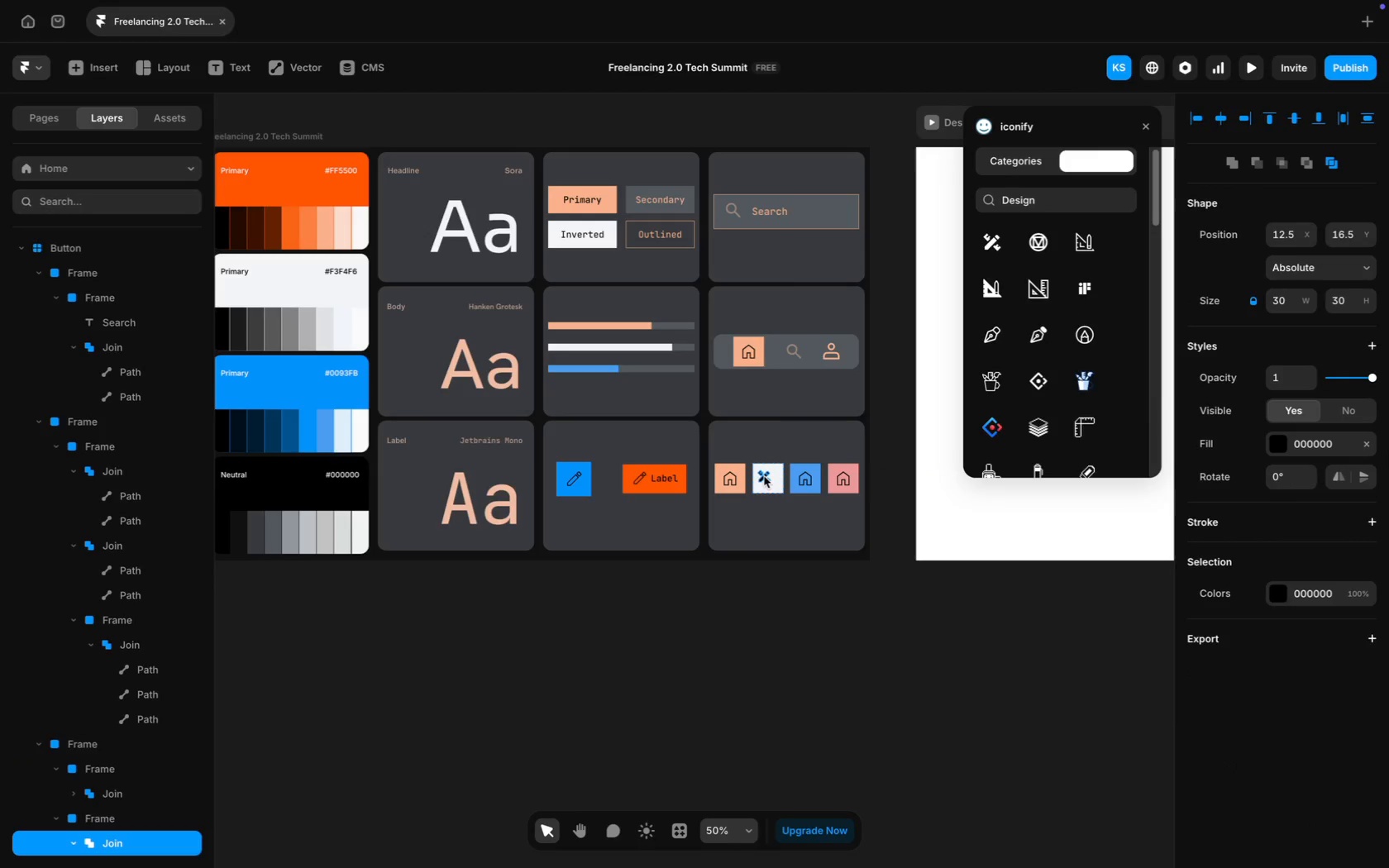 
key(ArrowRight)
 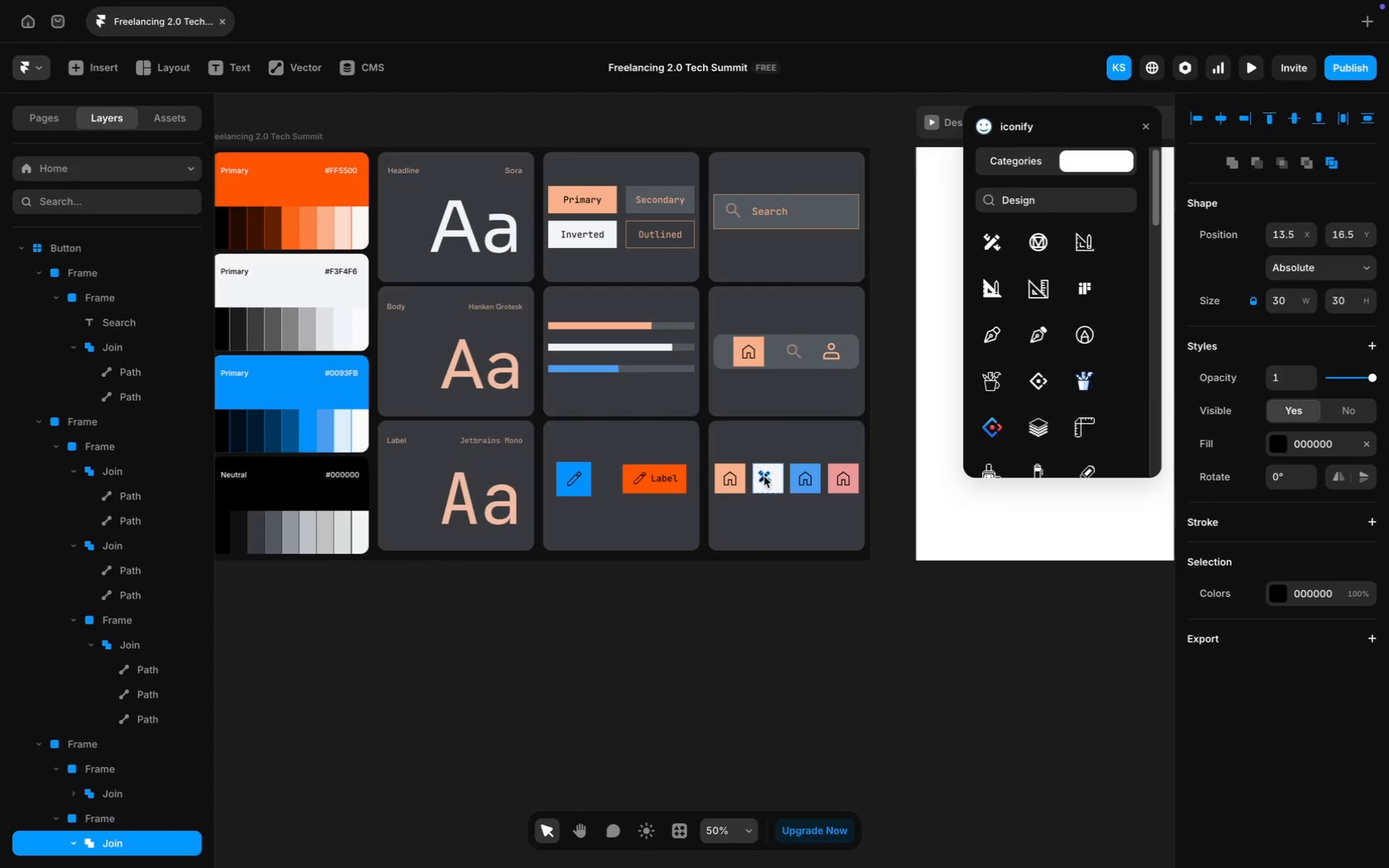 
key(ArrowRight)
 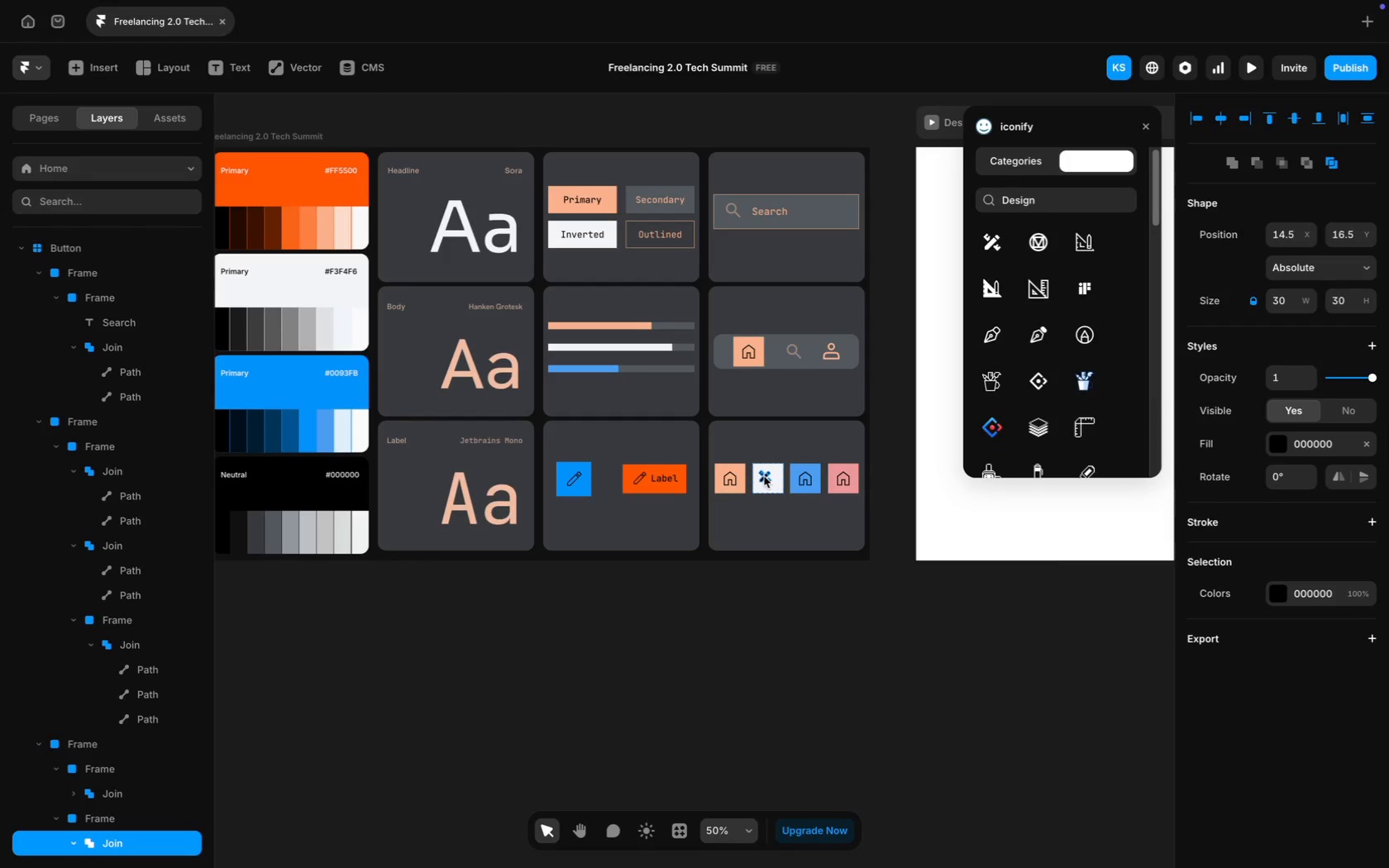 
key(ArrowRight)
 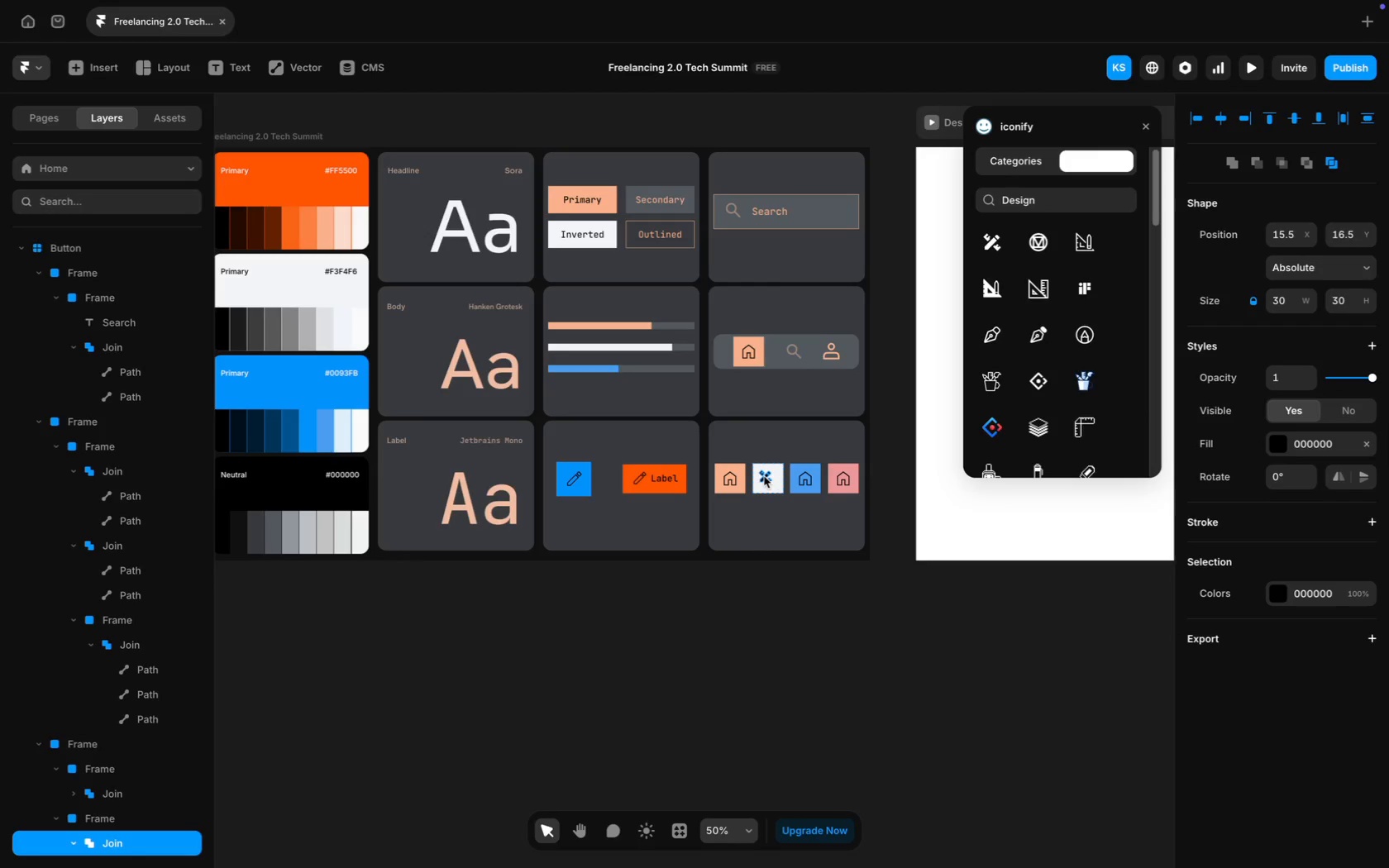 
key(ArrowRight)
 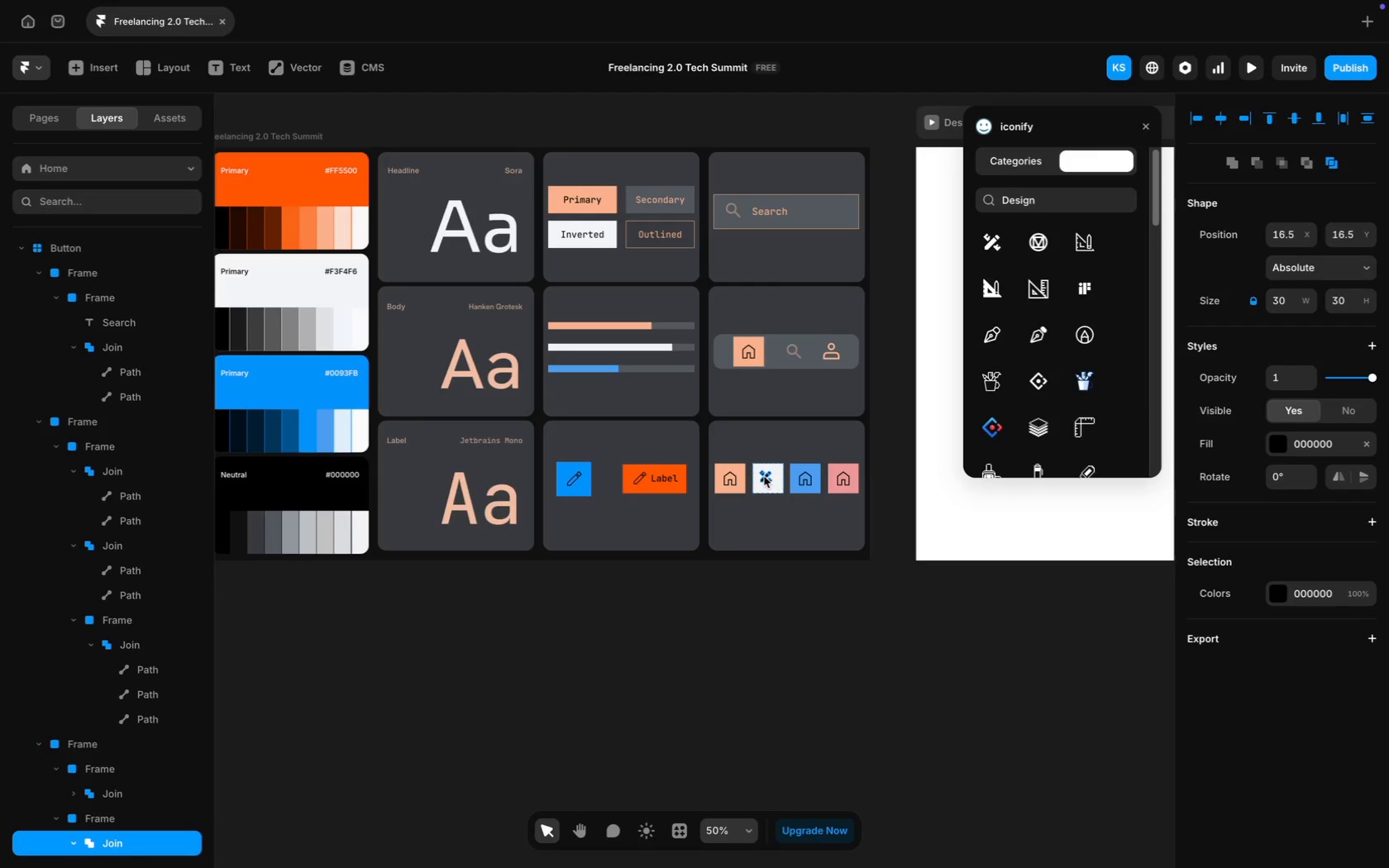 
key(ArrowRight)
 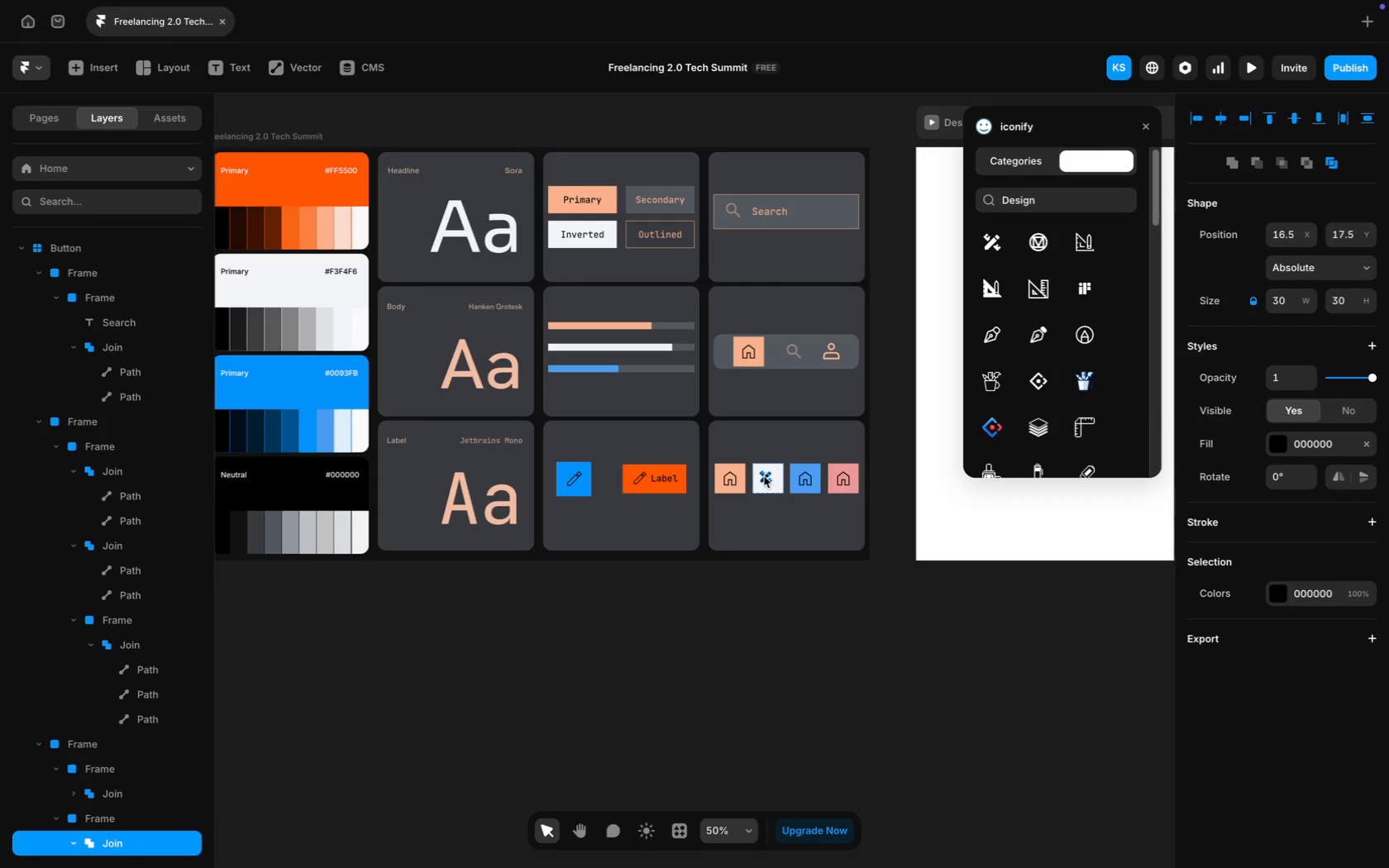 
key(ArrowDown)
 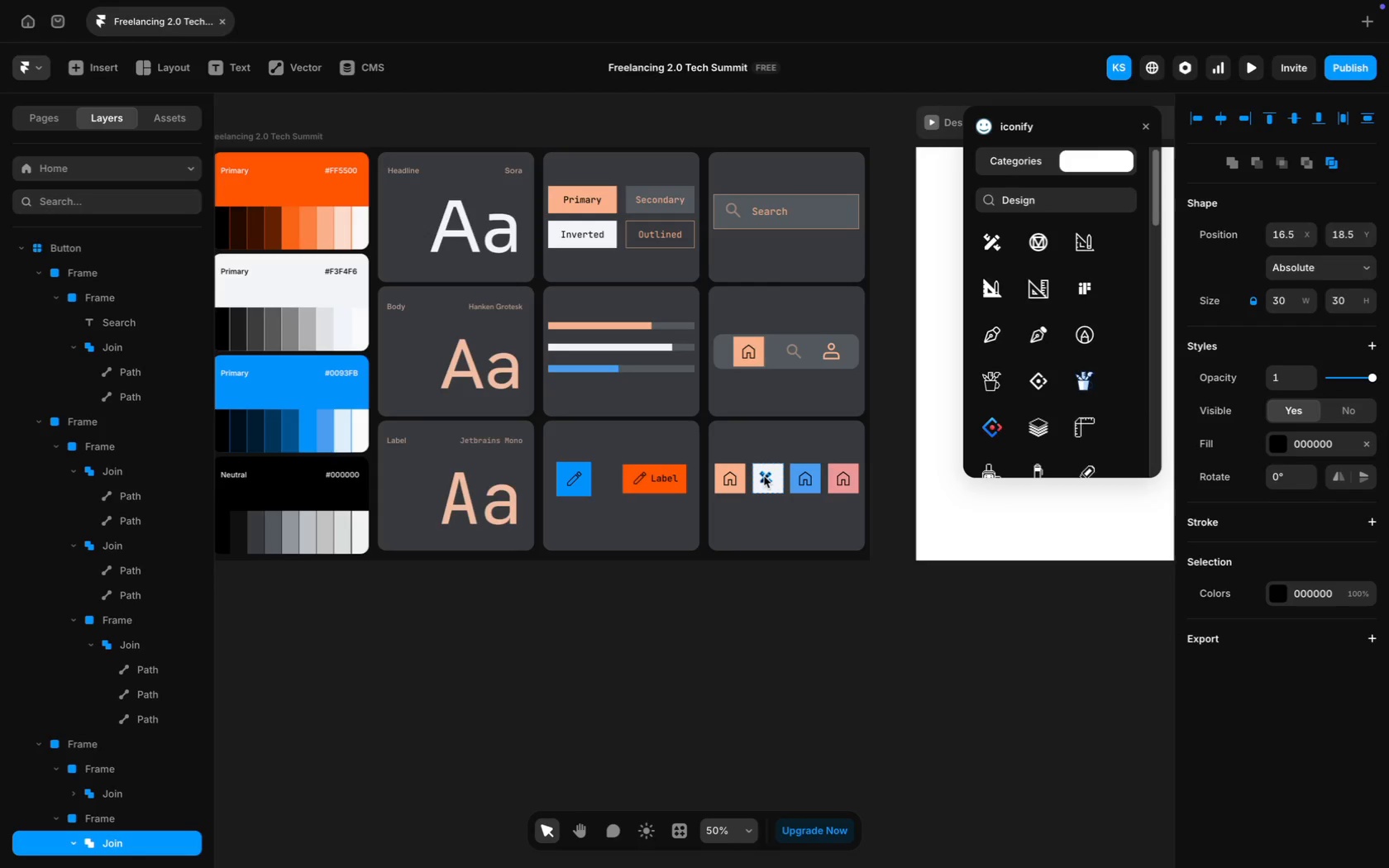 
key(ArrowDown)
 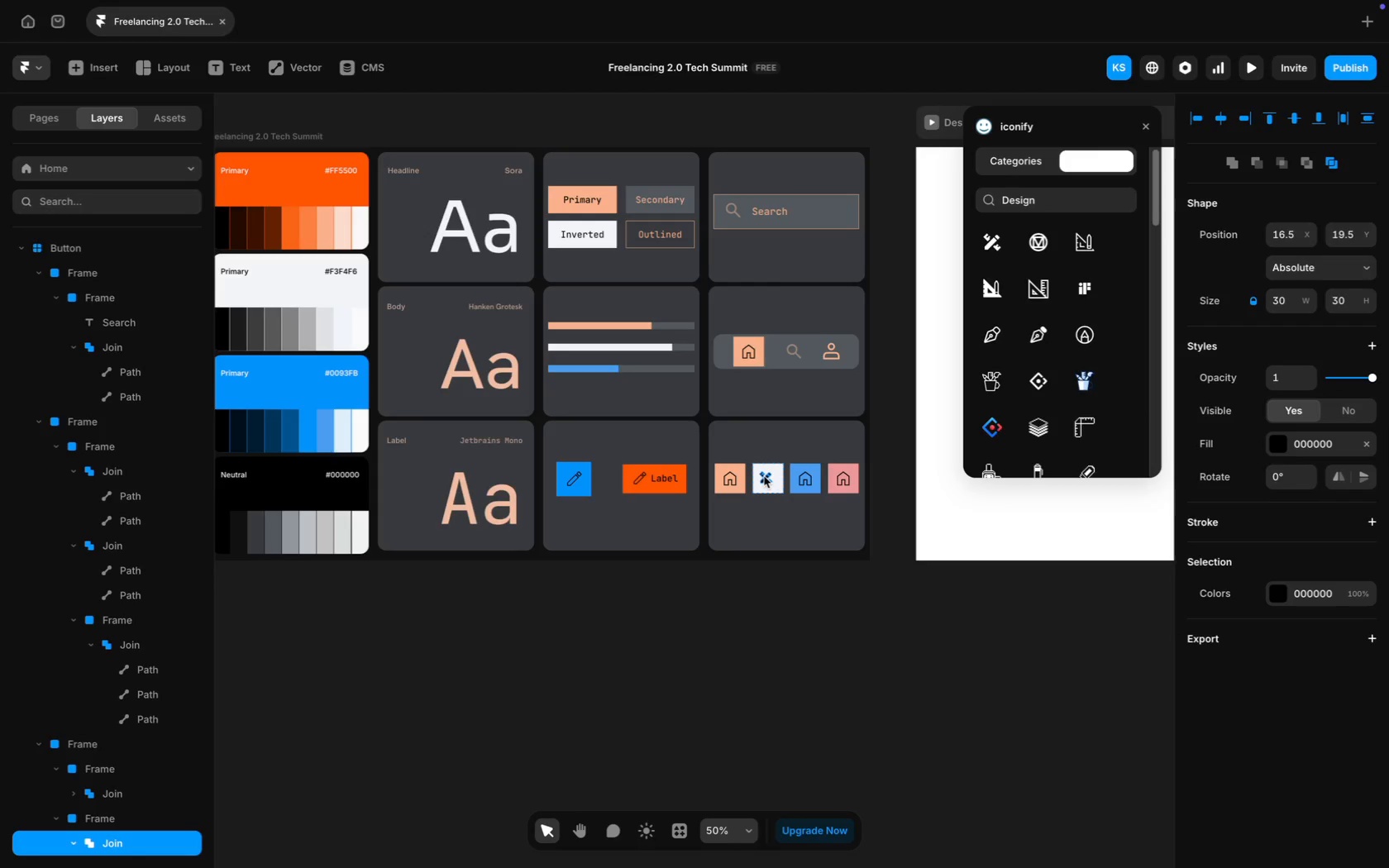 
key(ArrowDown)
 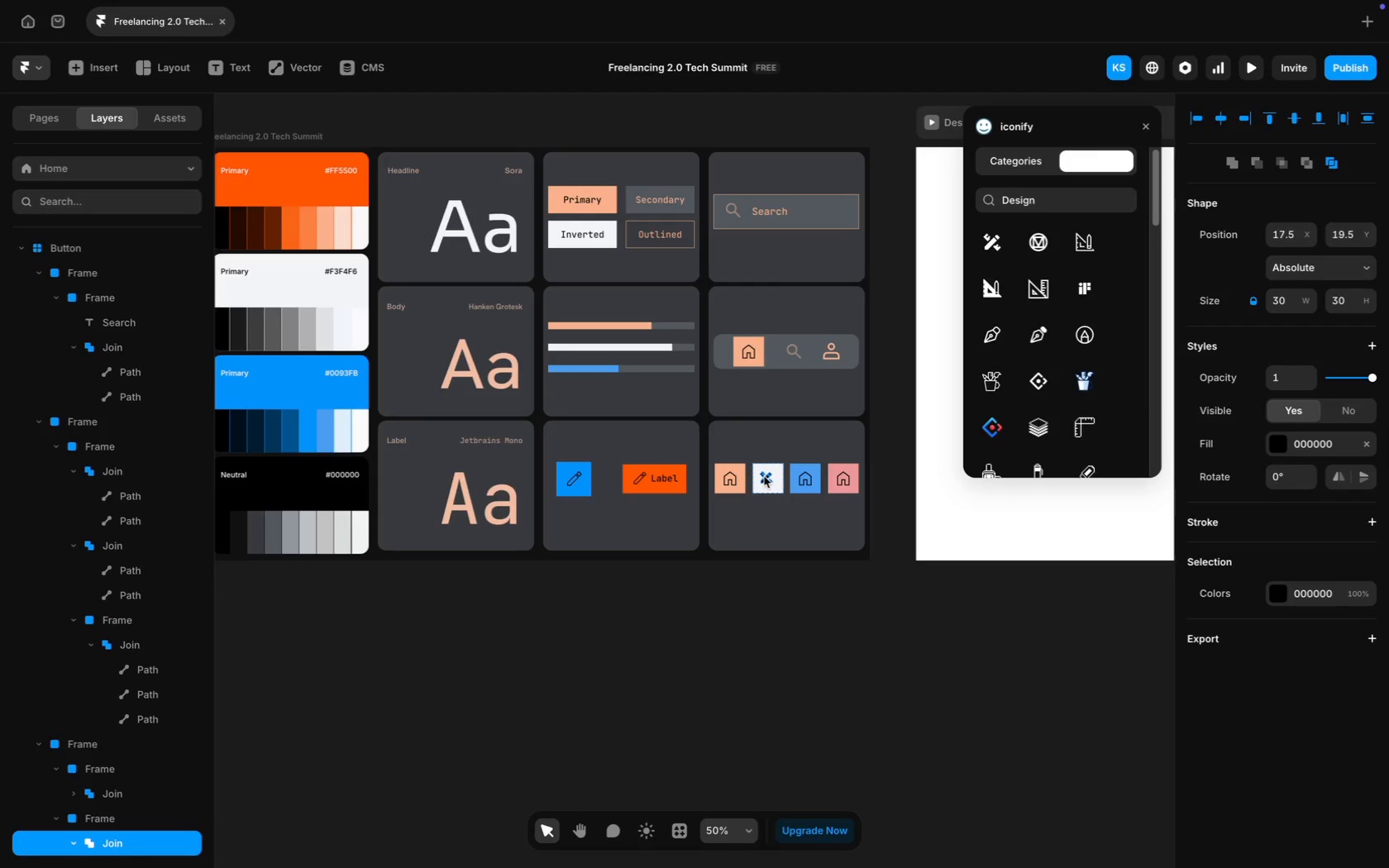 
key(ArrowRight)
 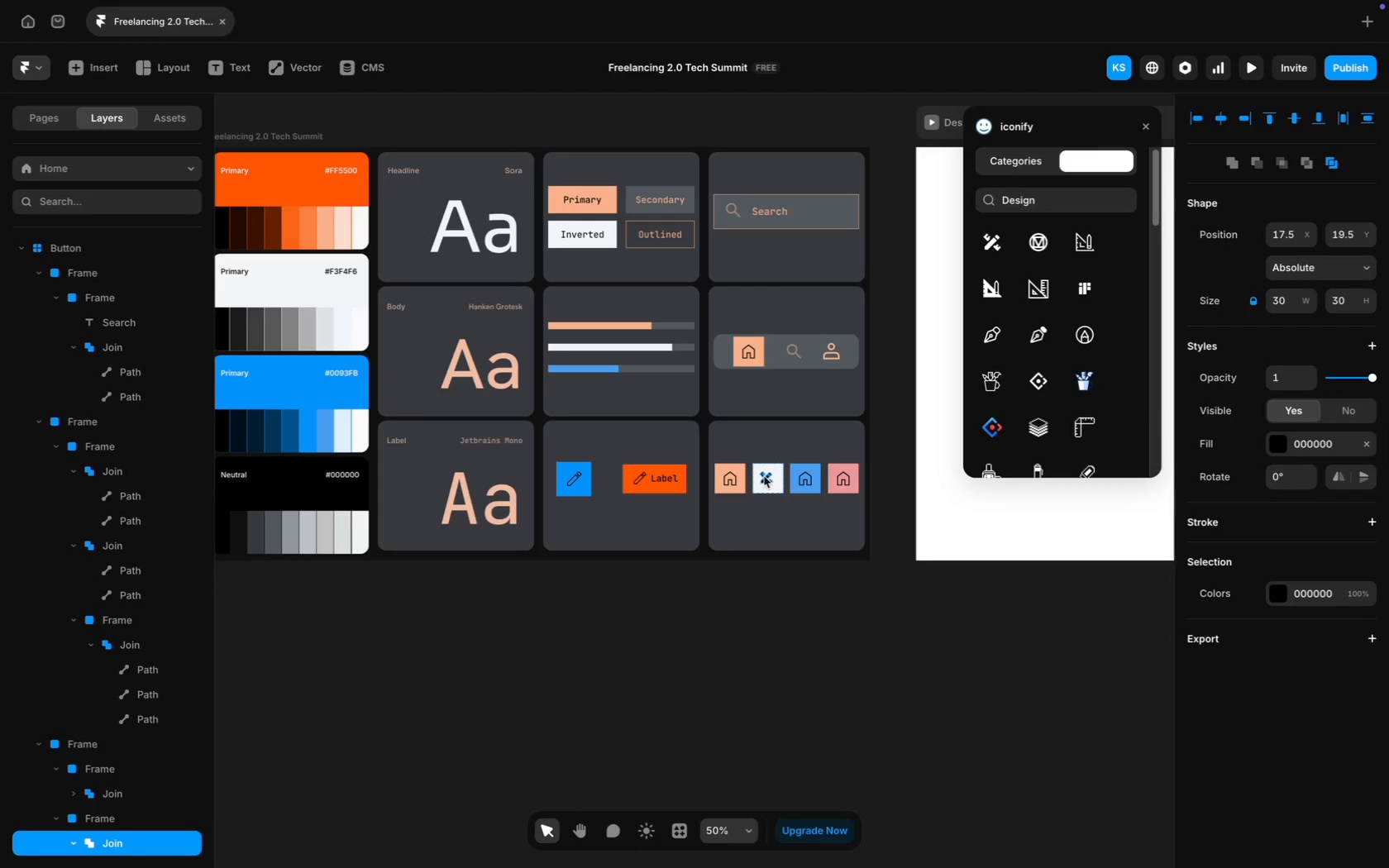 
key(ArrowRight)
 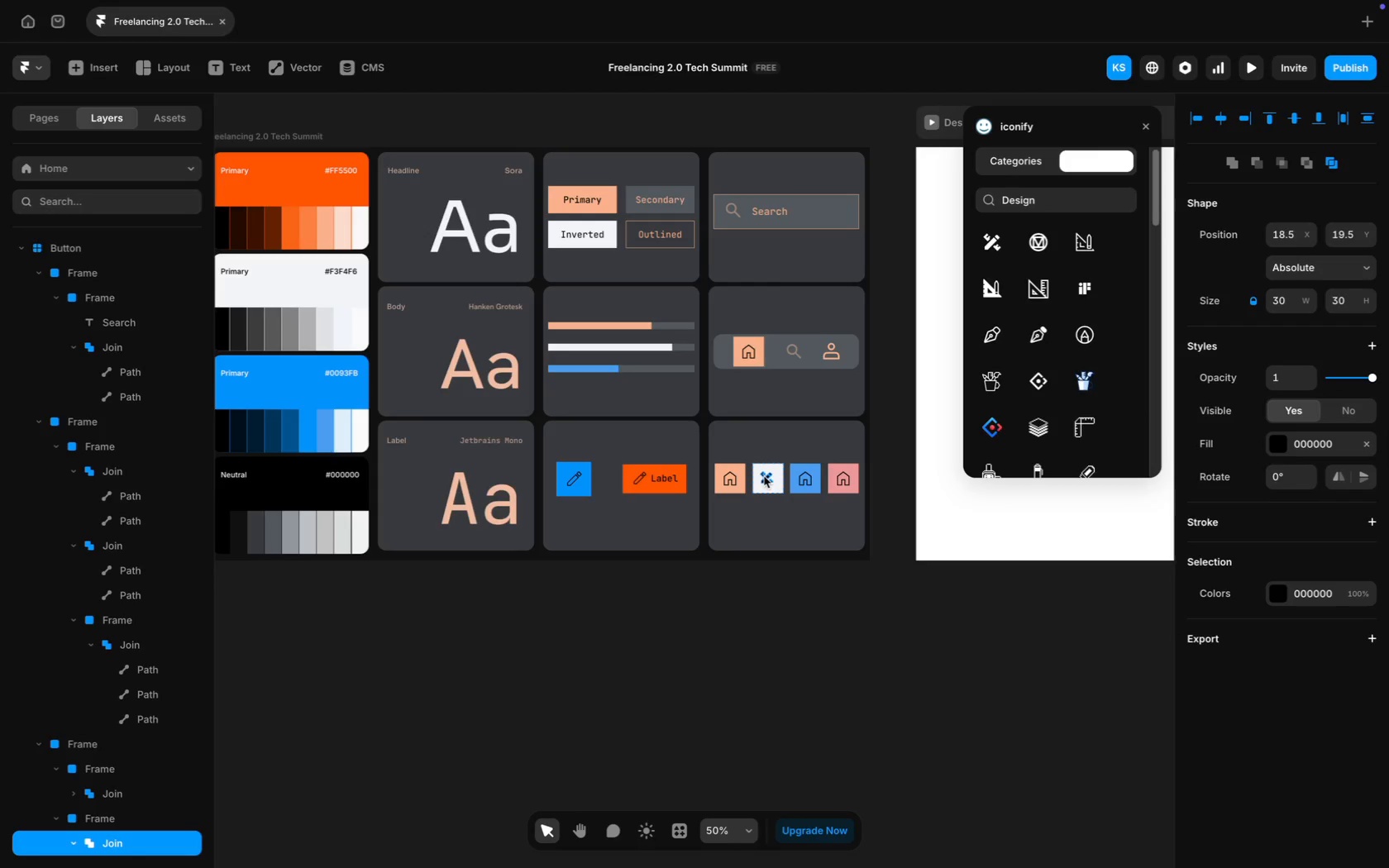 
key(ArrowRight)
 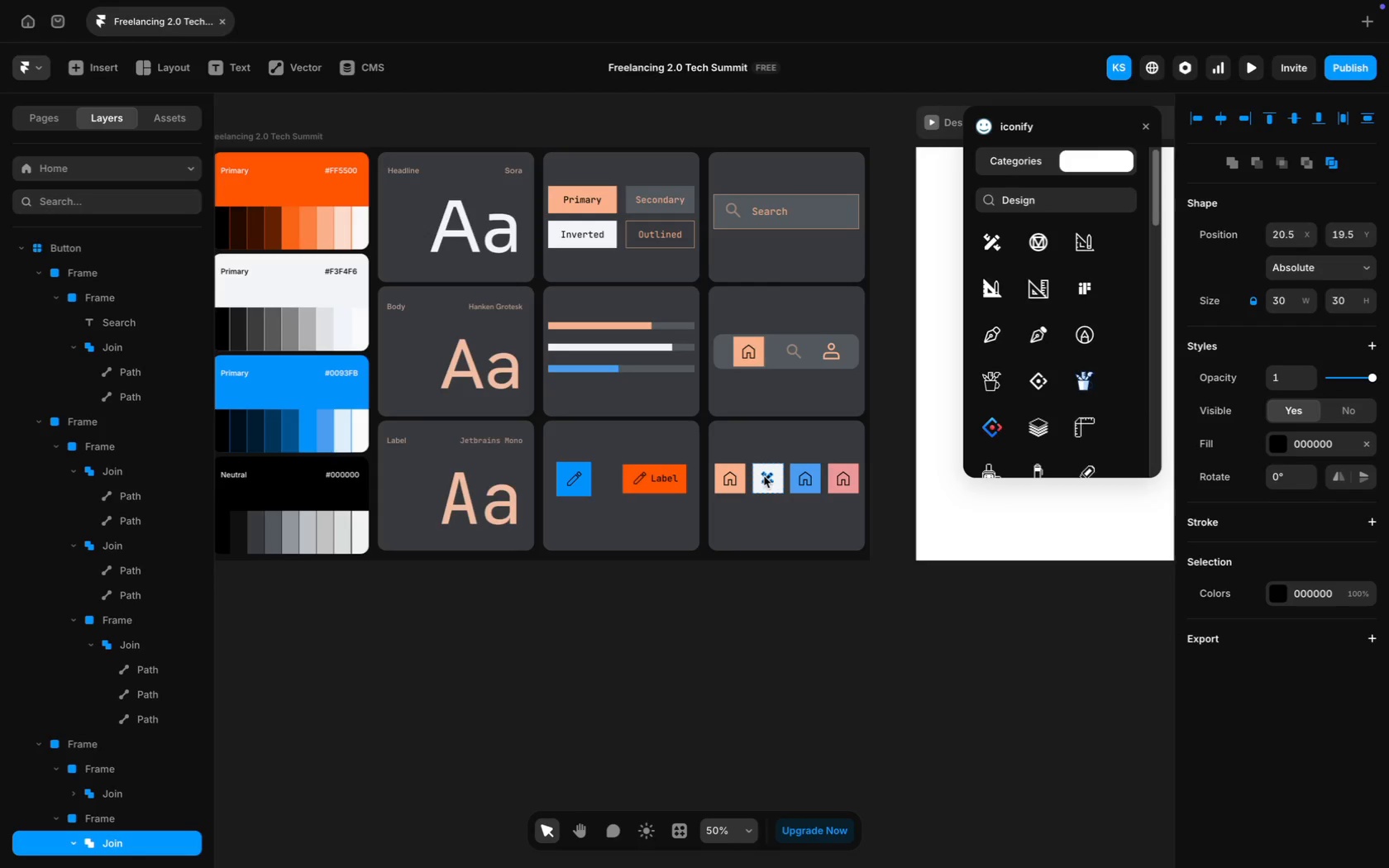 
key(ArrowRight)
 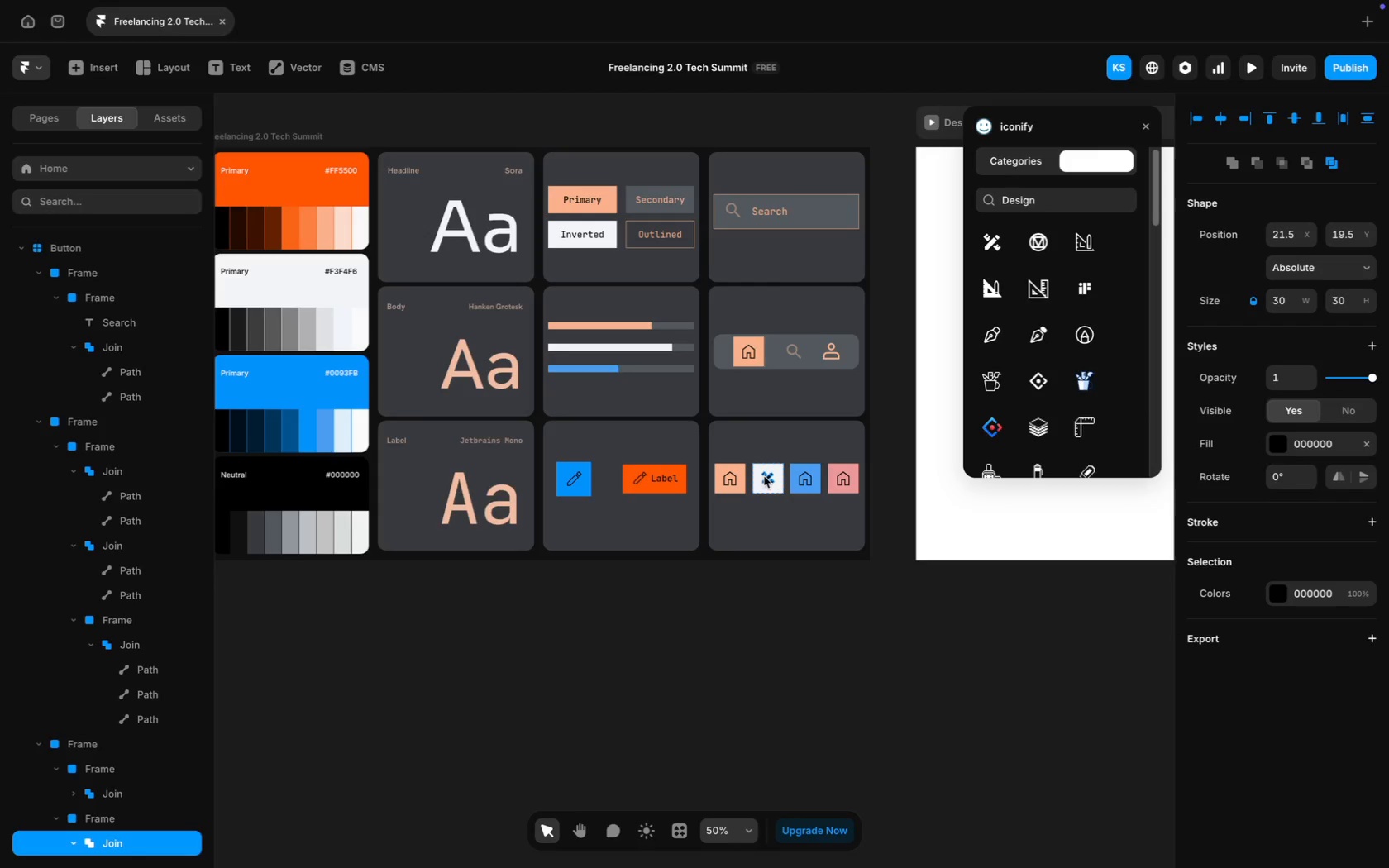 
key(ArrowRight)
 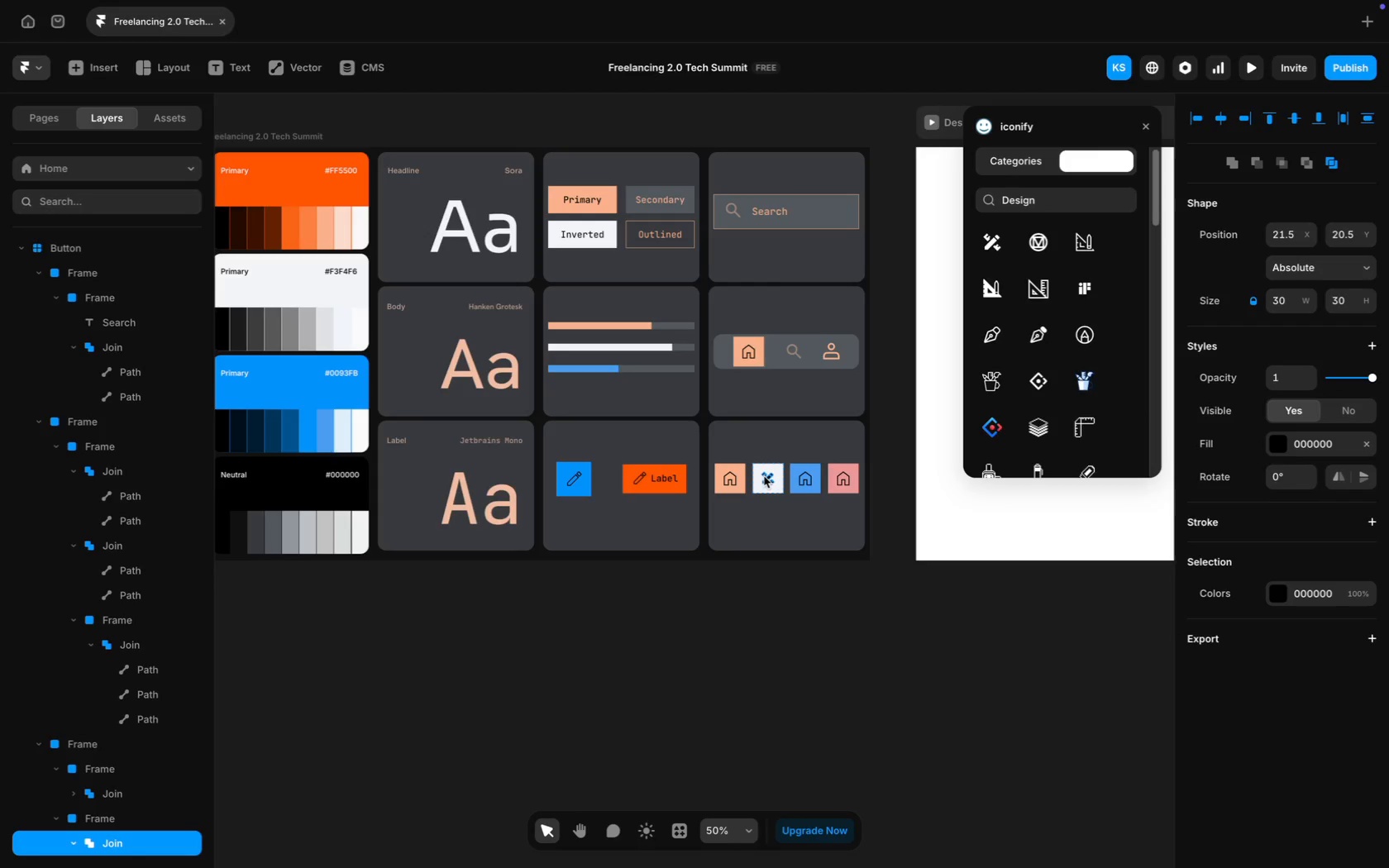 
key(ArrowDown)
 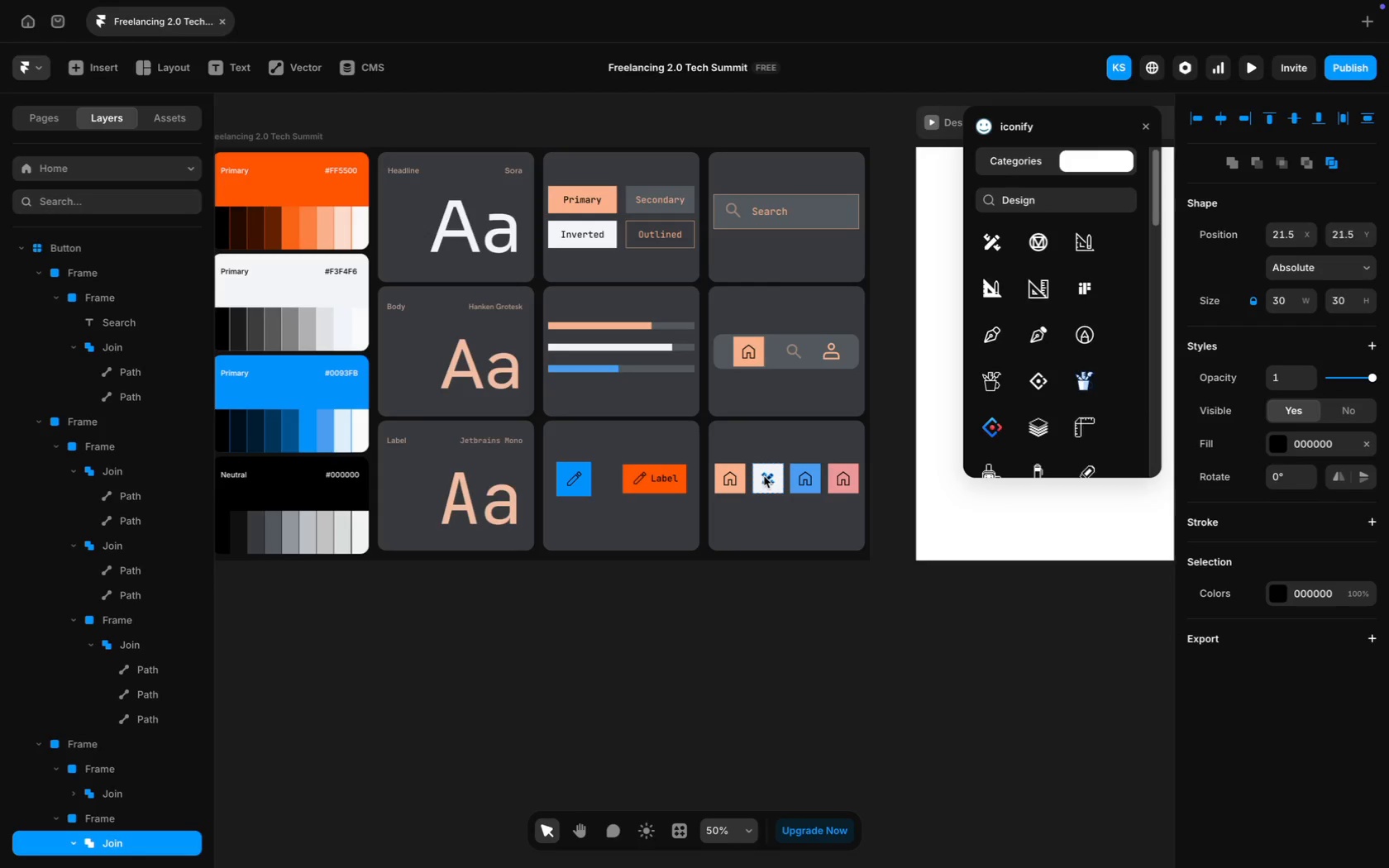 
key(ArrowDown)
 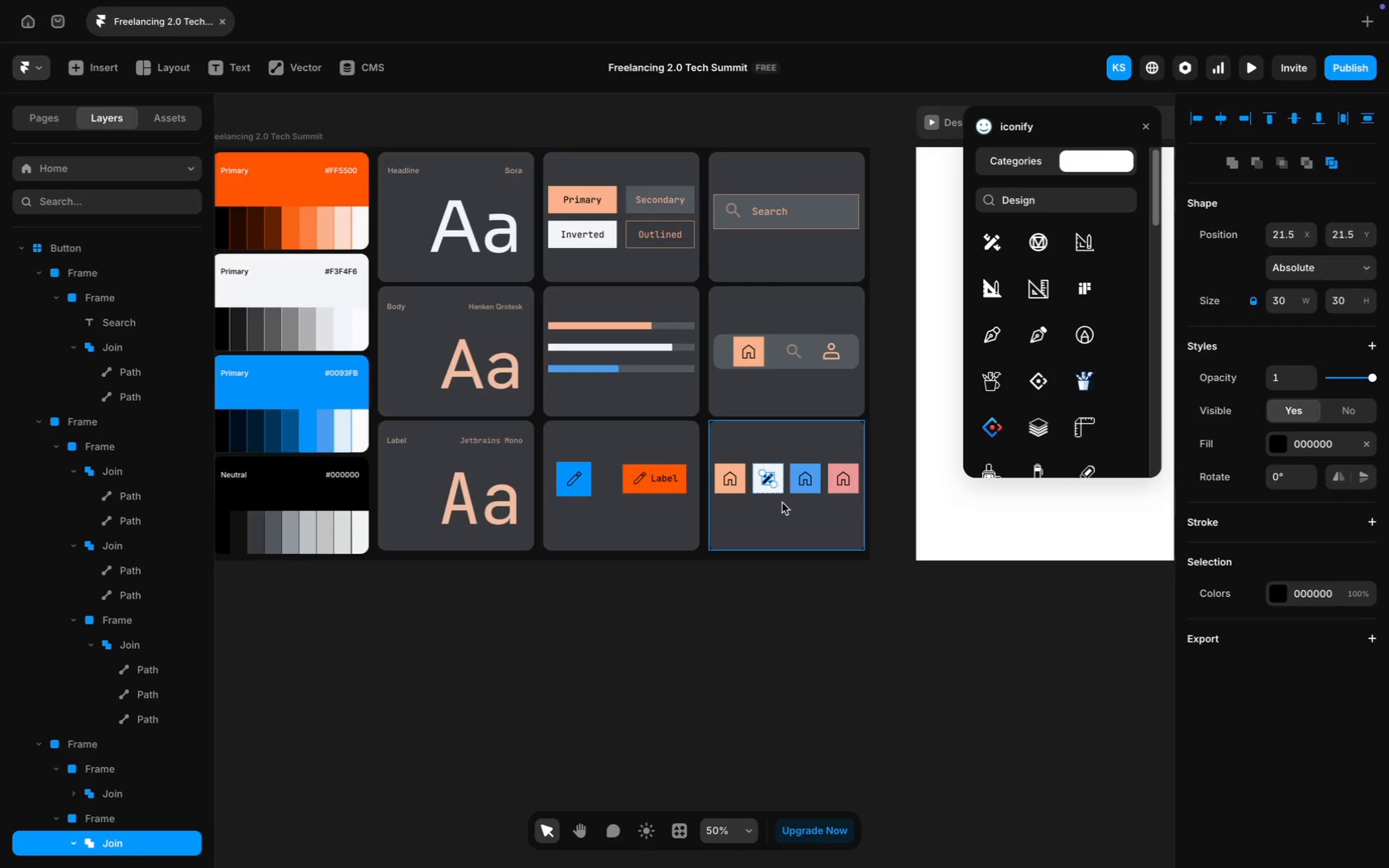 
key(ArrowUp)
 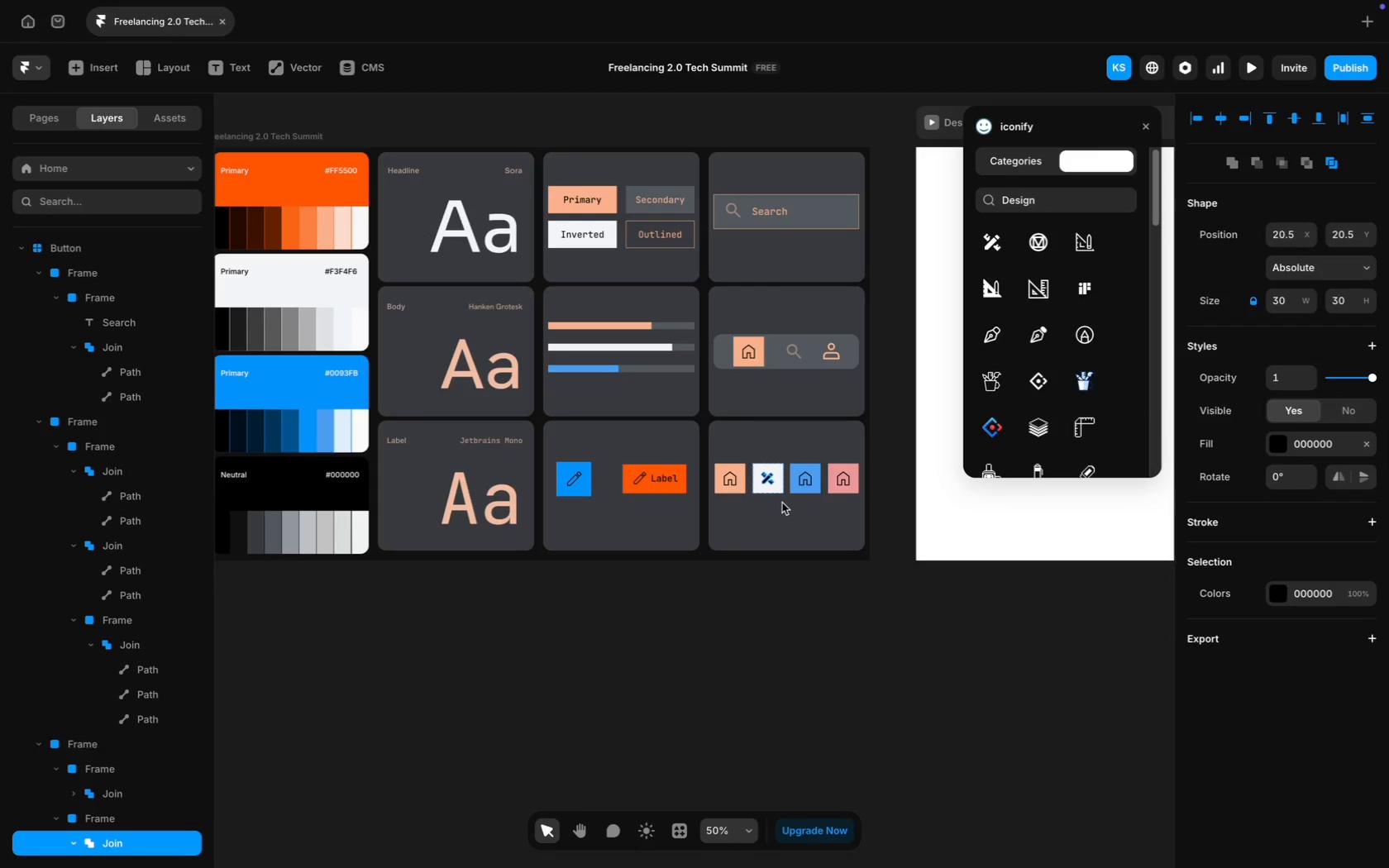 
key(ArrowLeft)
 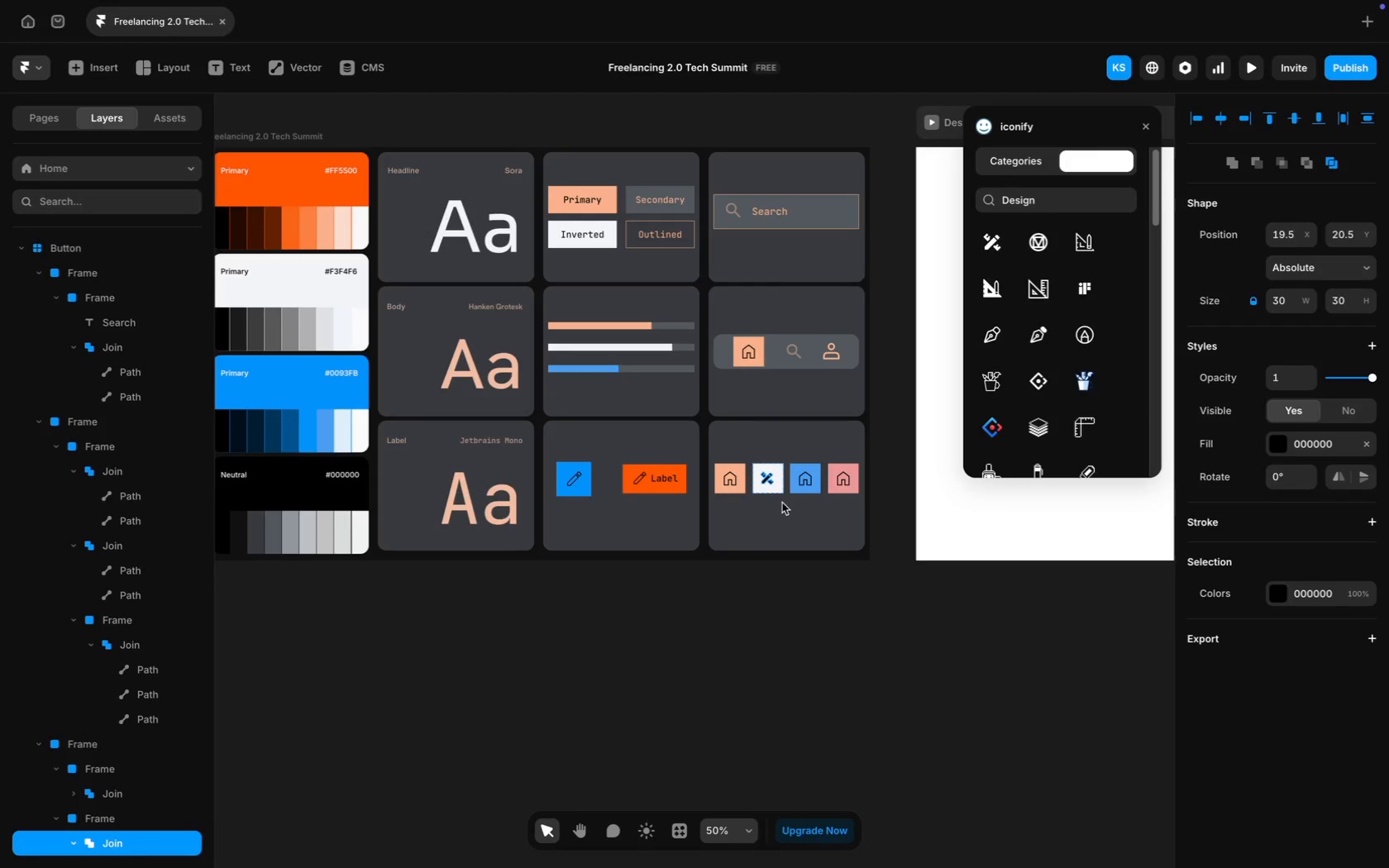 
key(ArrowLeft)
 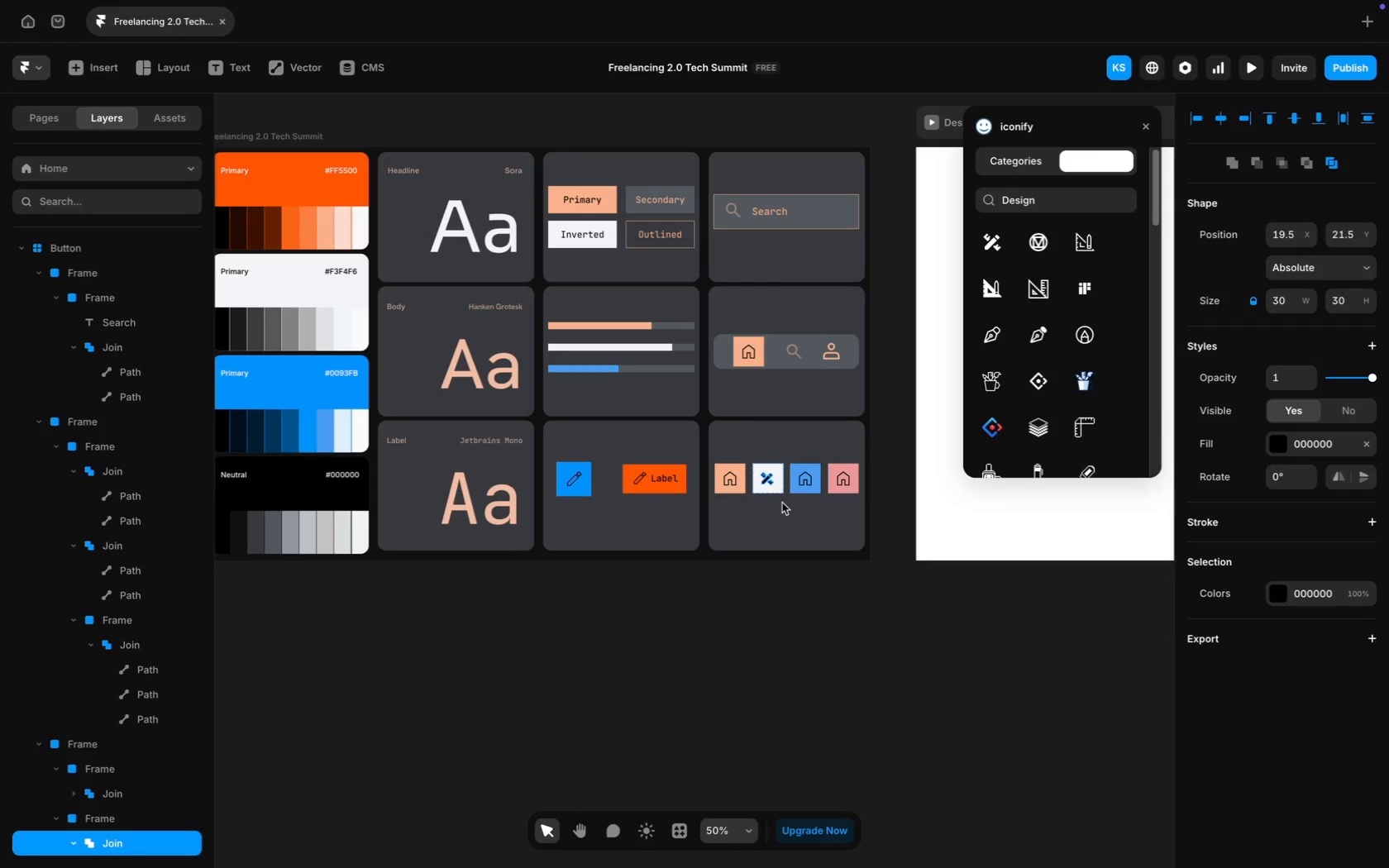 
key(ArrowDown)
 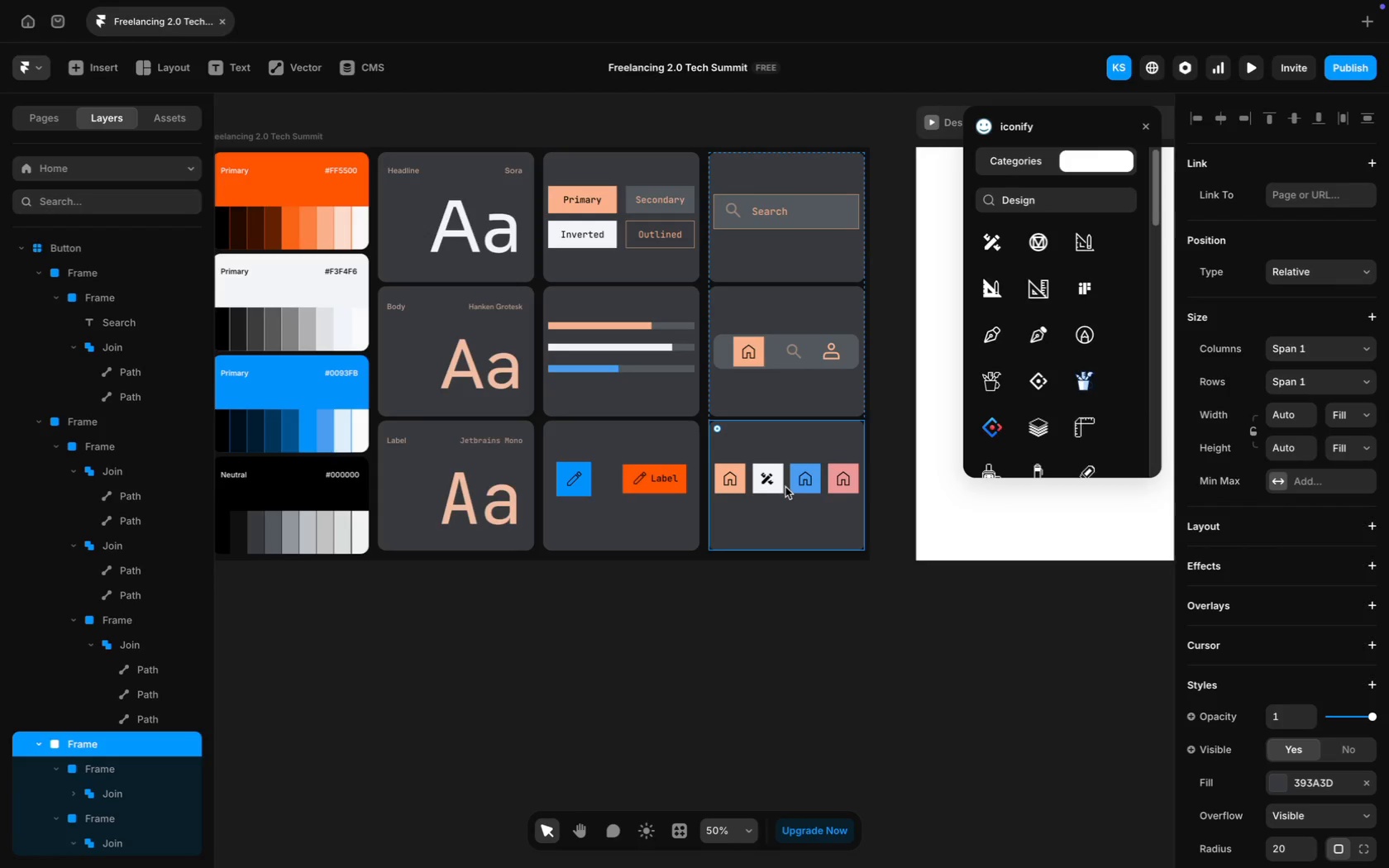 
left_click([794, 489])
 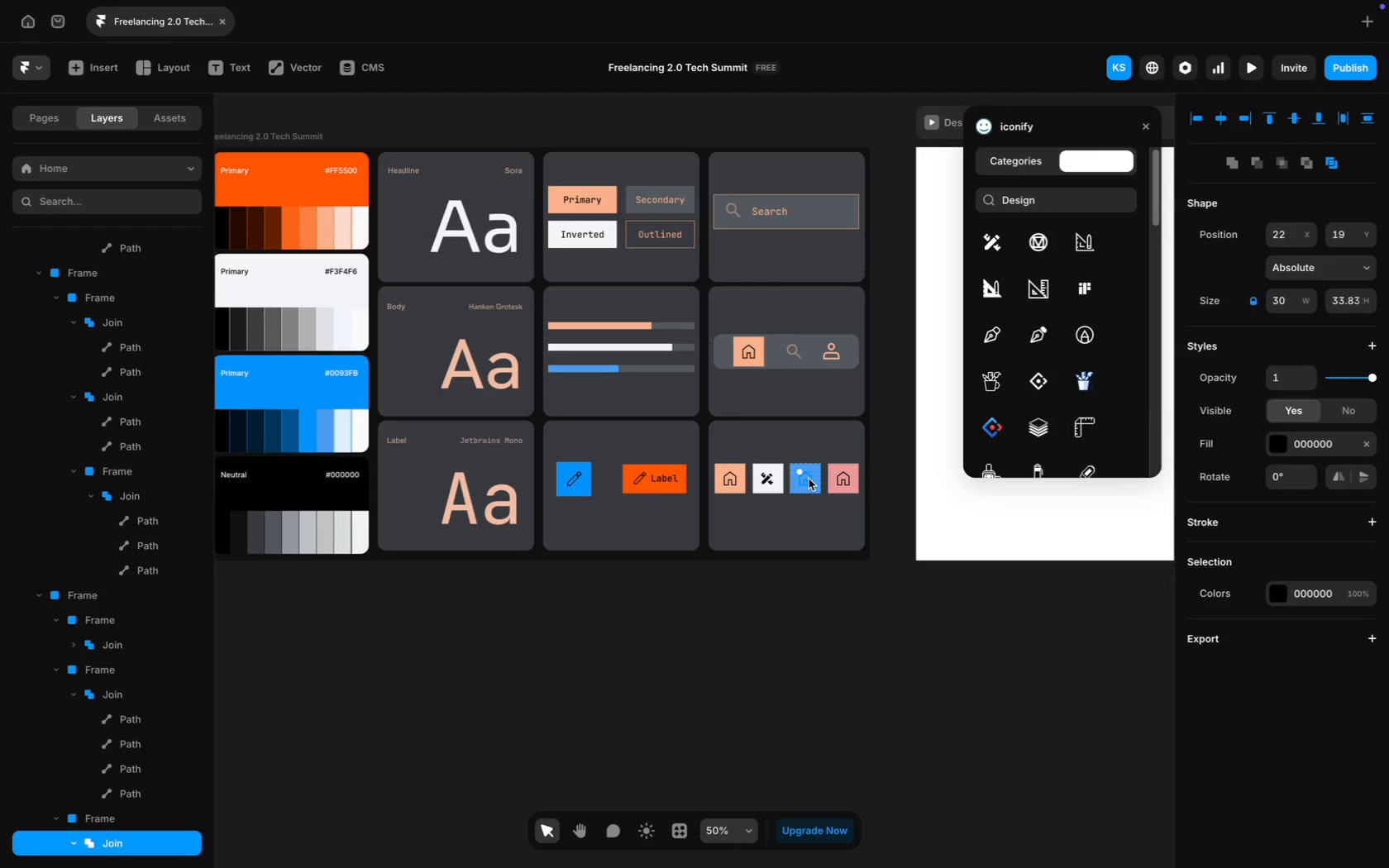 
key(Backspace)
 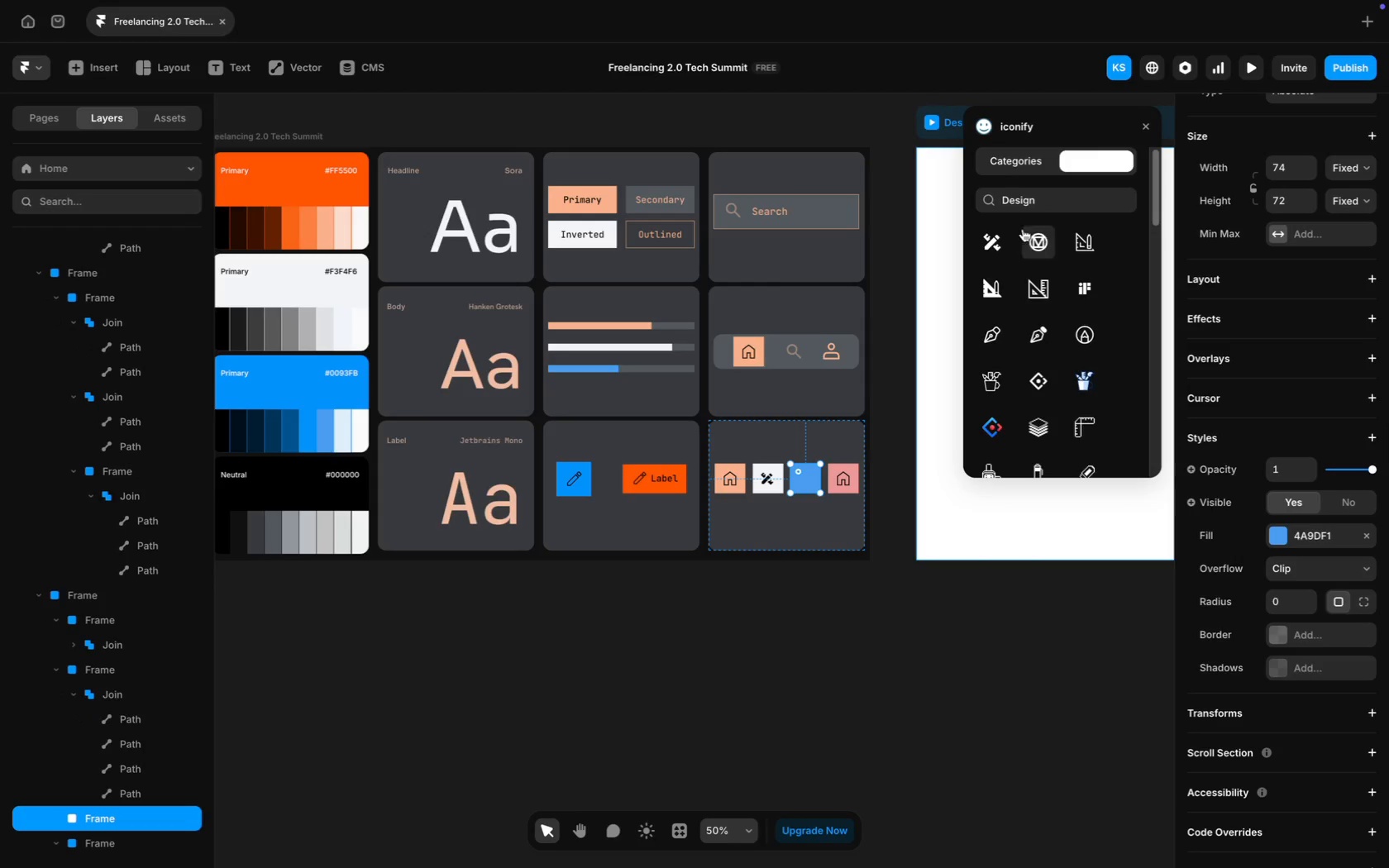 
left_click([1031, 201])
 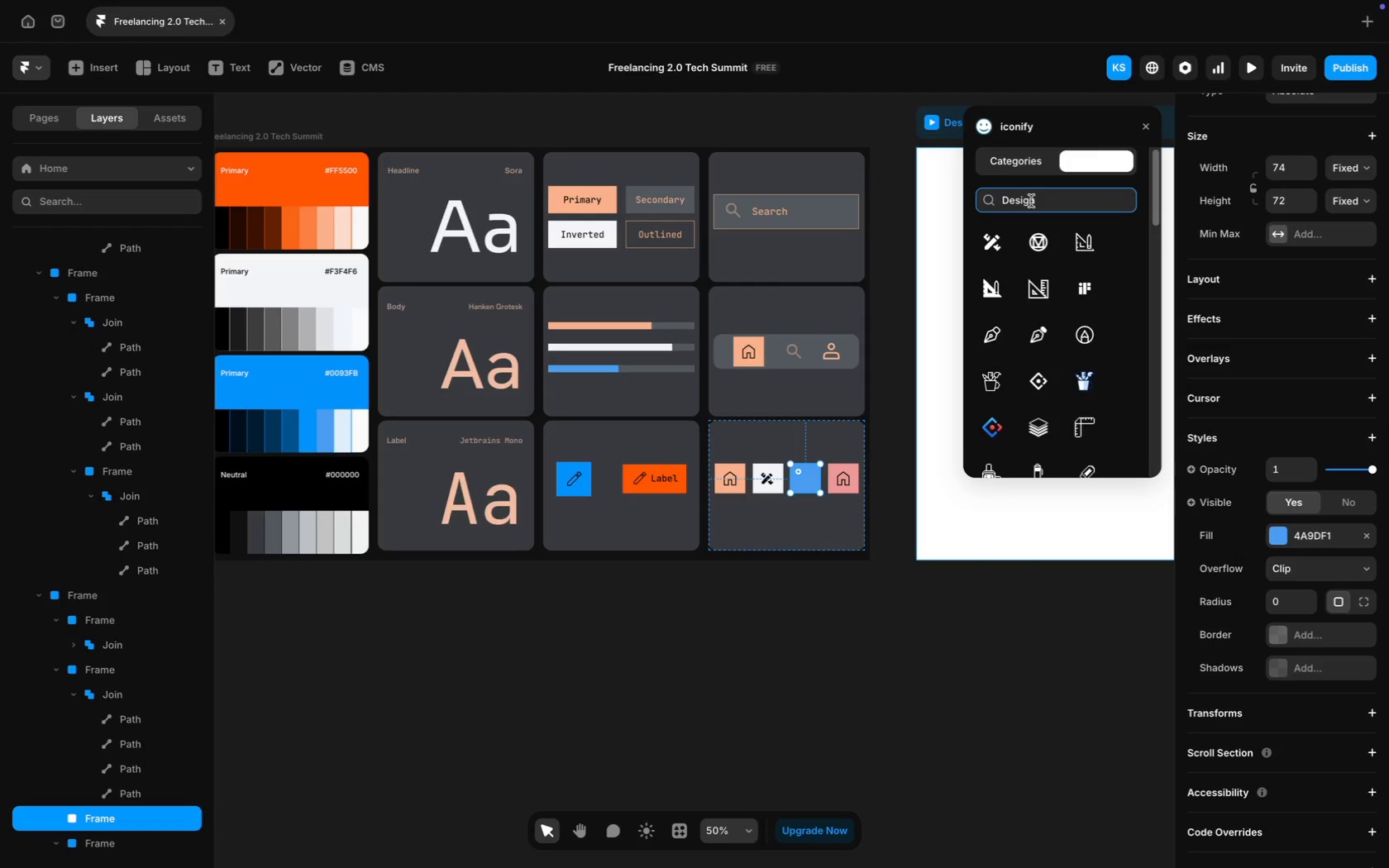 
key(Meta+CommandLeft)
 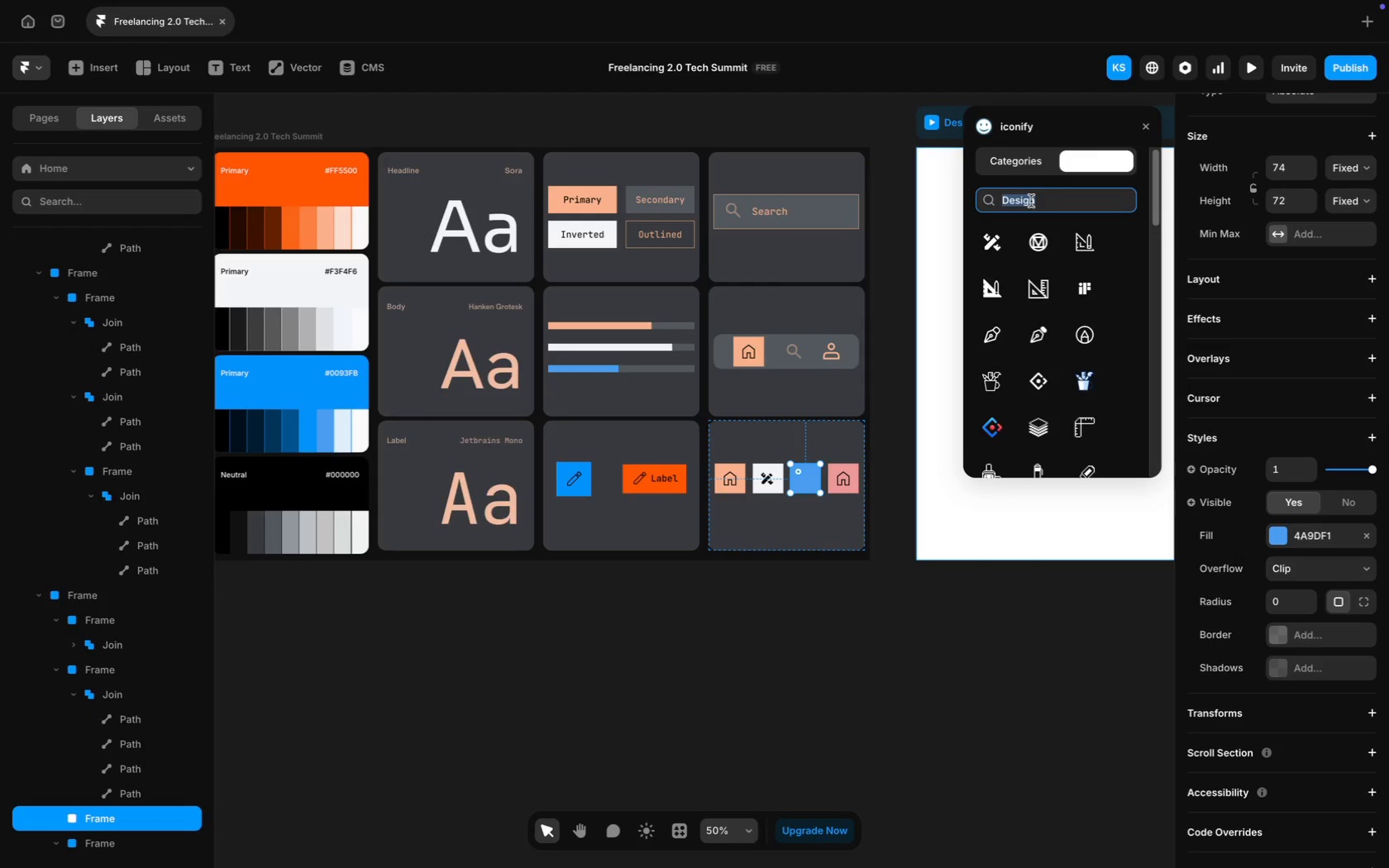 
key(Meta+A)
 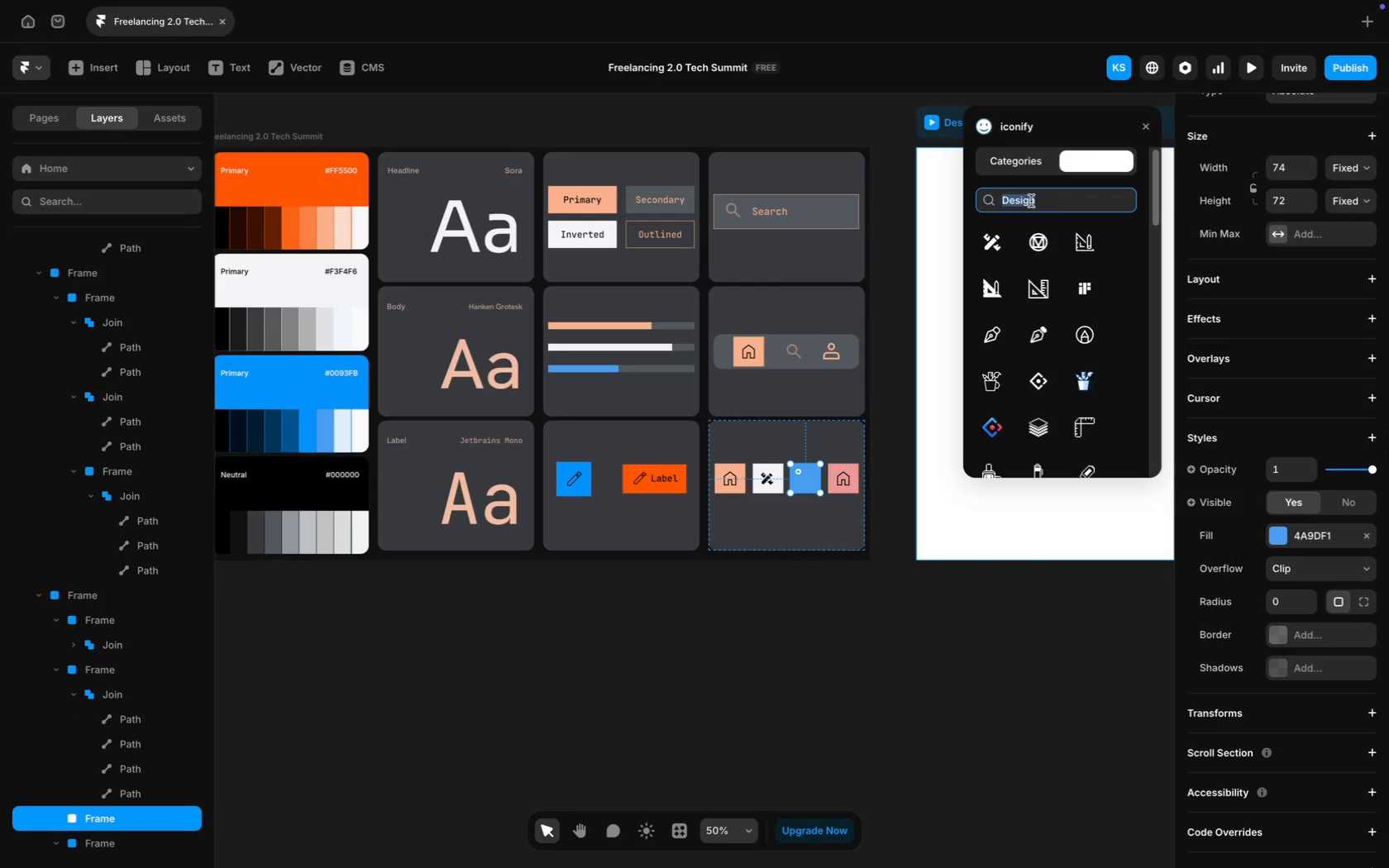 
key(Backspace)
type(Tag)
 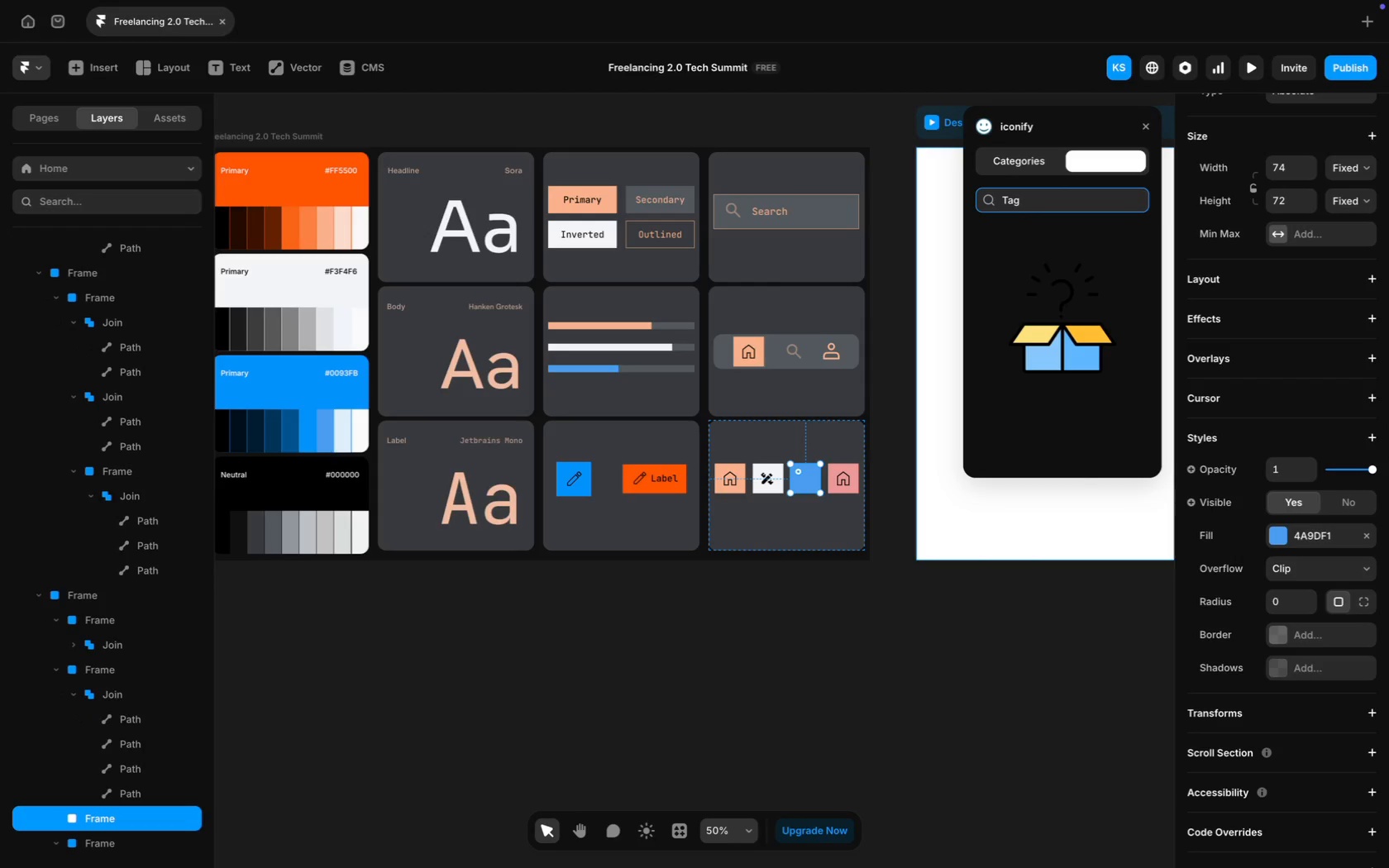 
key(Enter)
 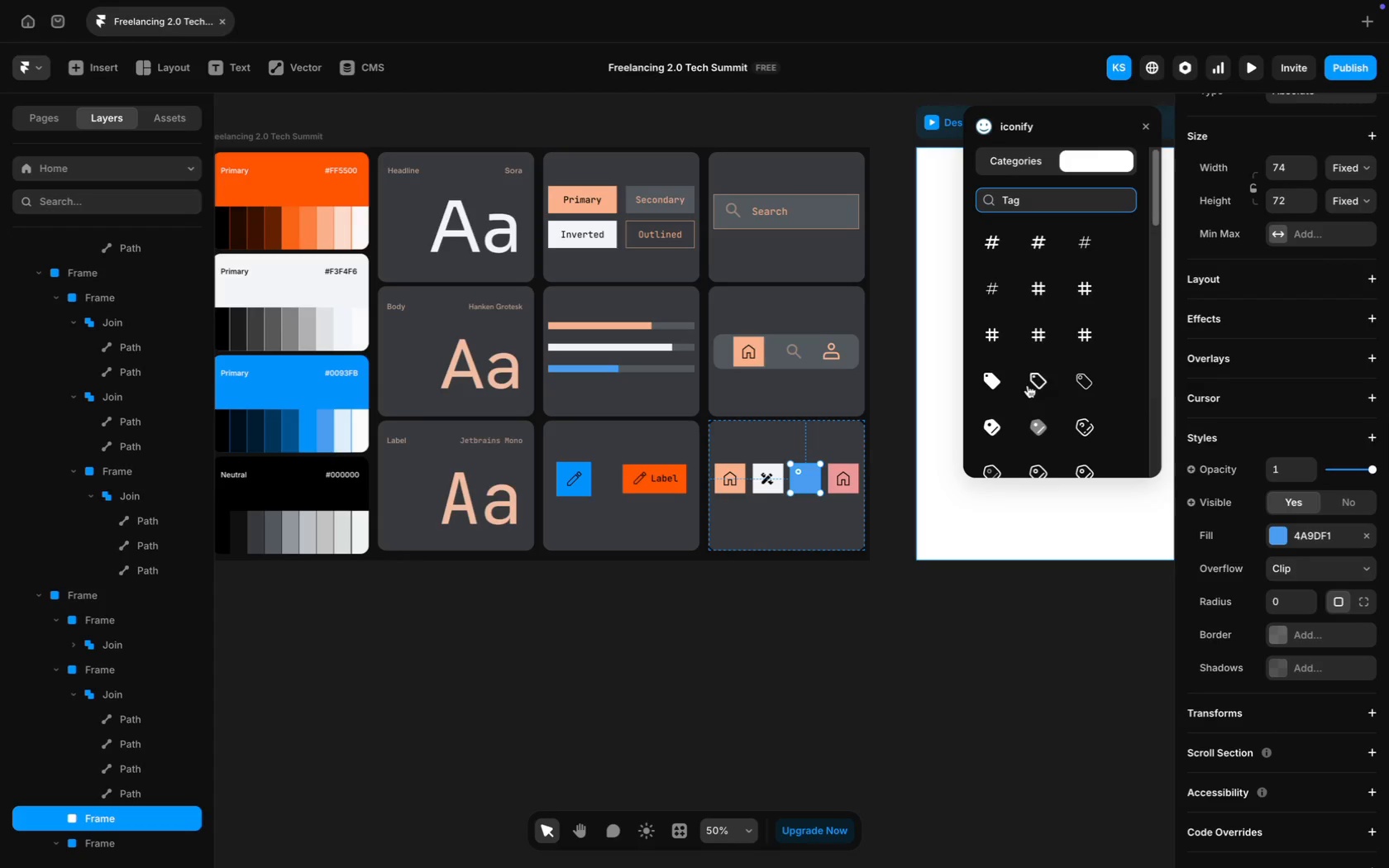 
left_click([1079, 393])
 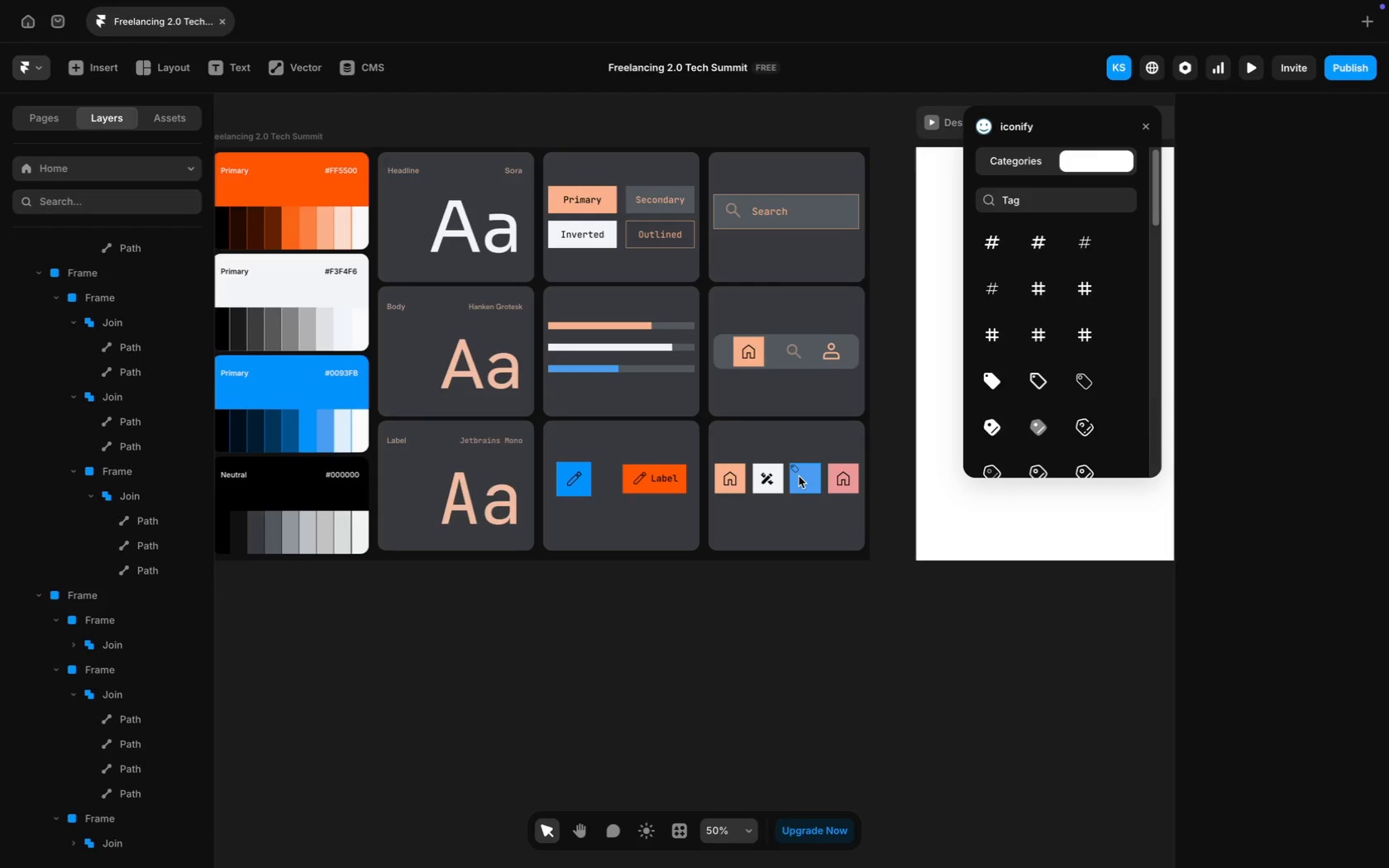 
left_click([795, 470])
 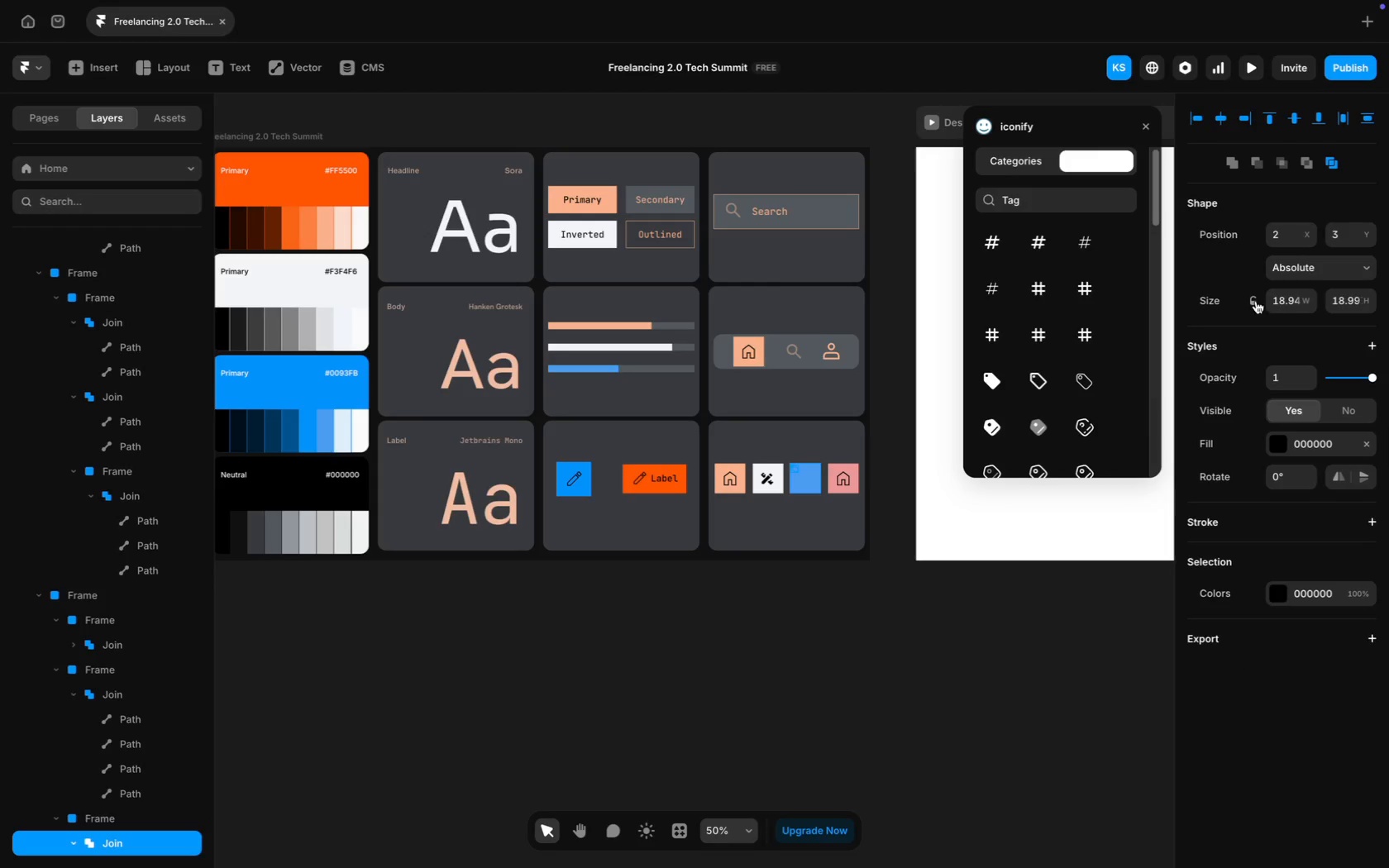 
left_click([1255, 300])
 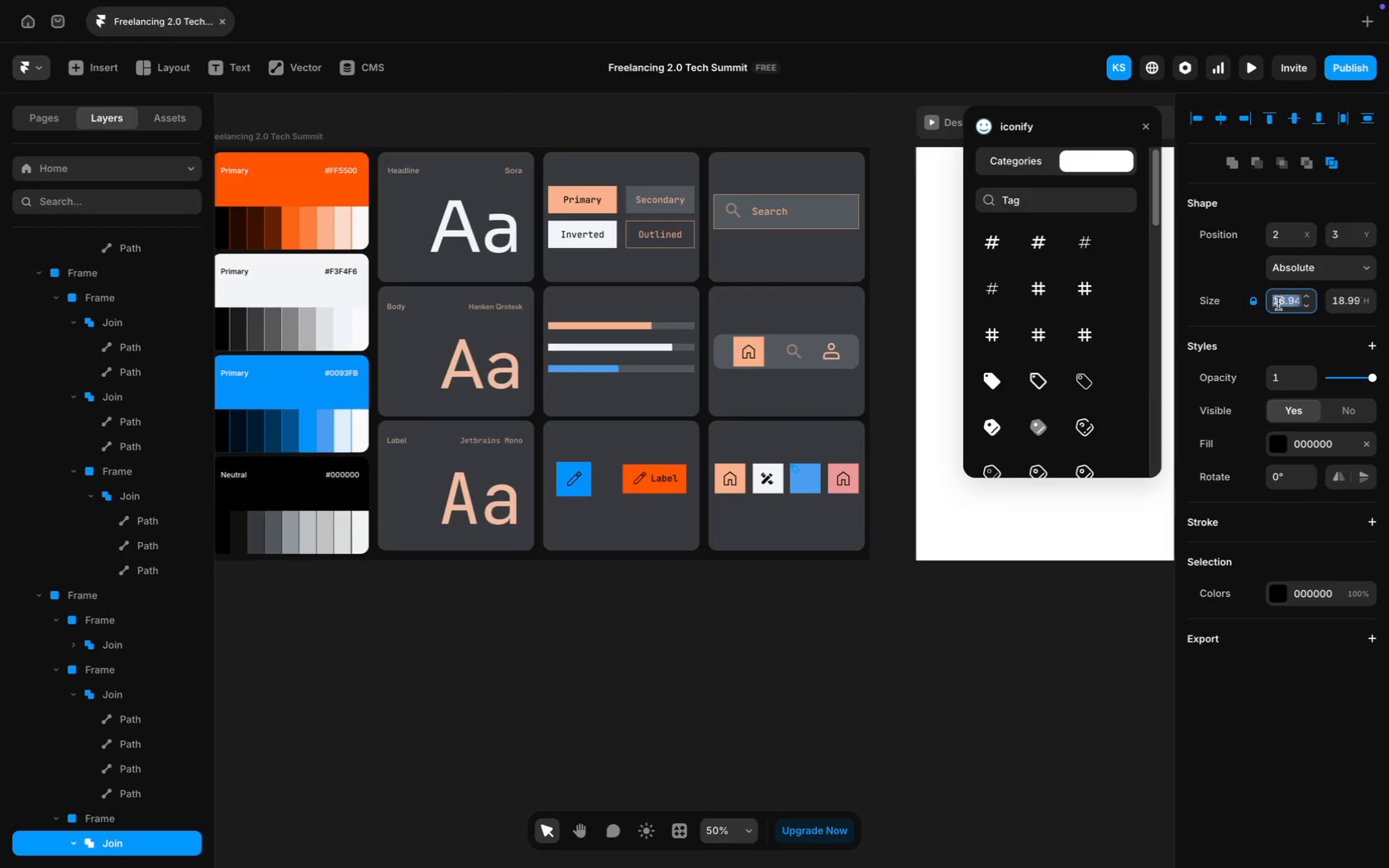 
type(30)
 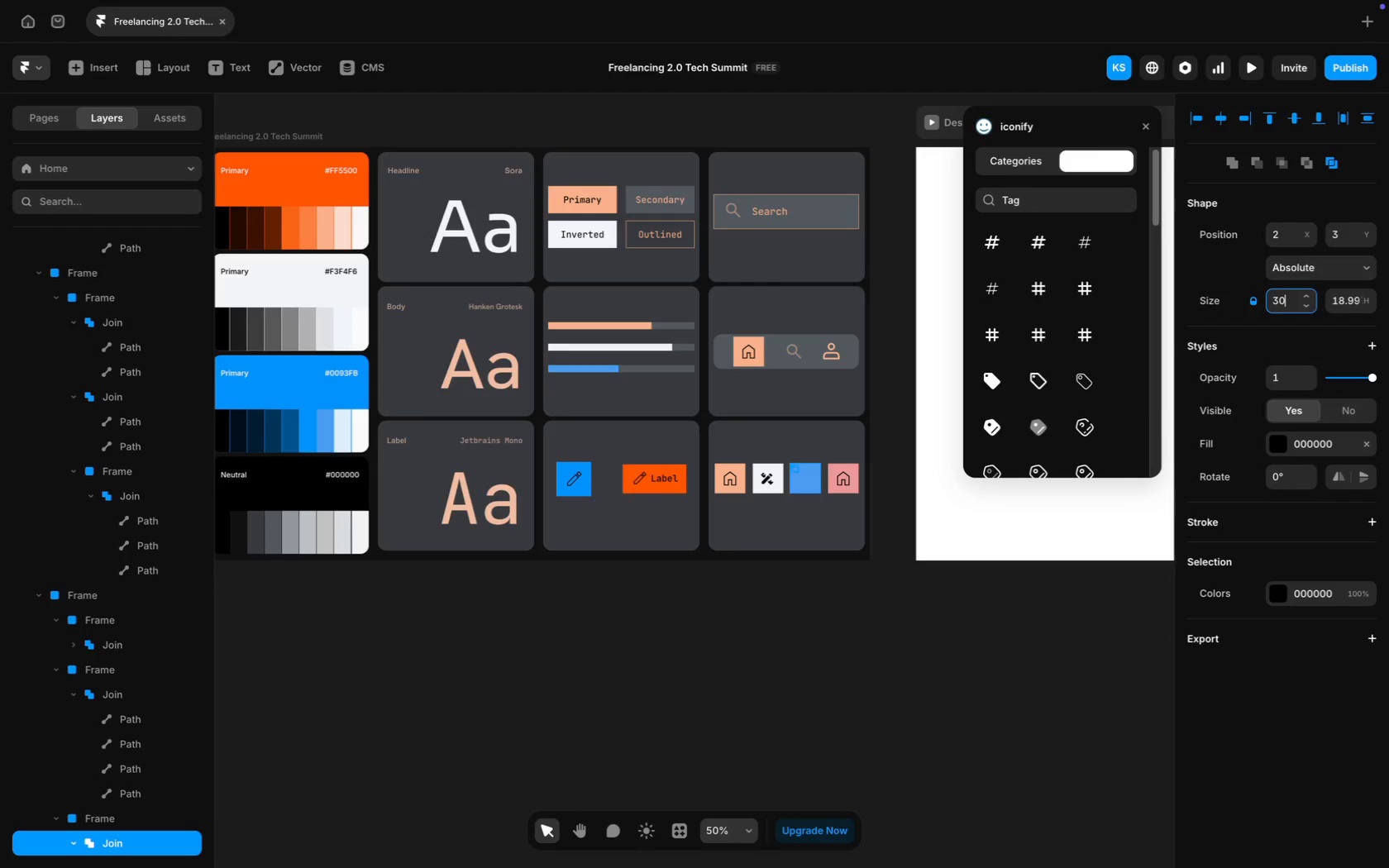 
wait(5.42)
 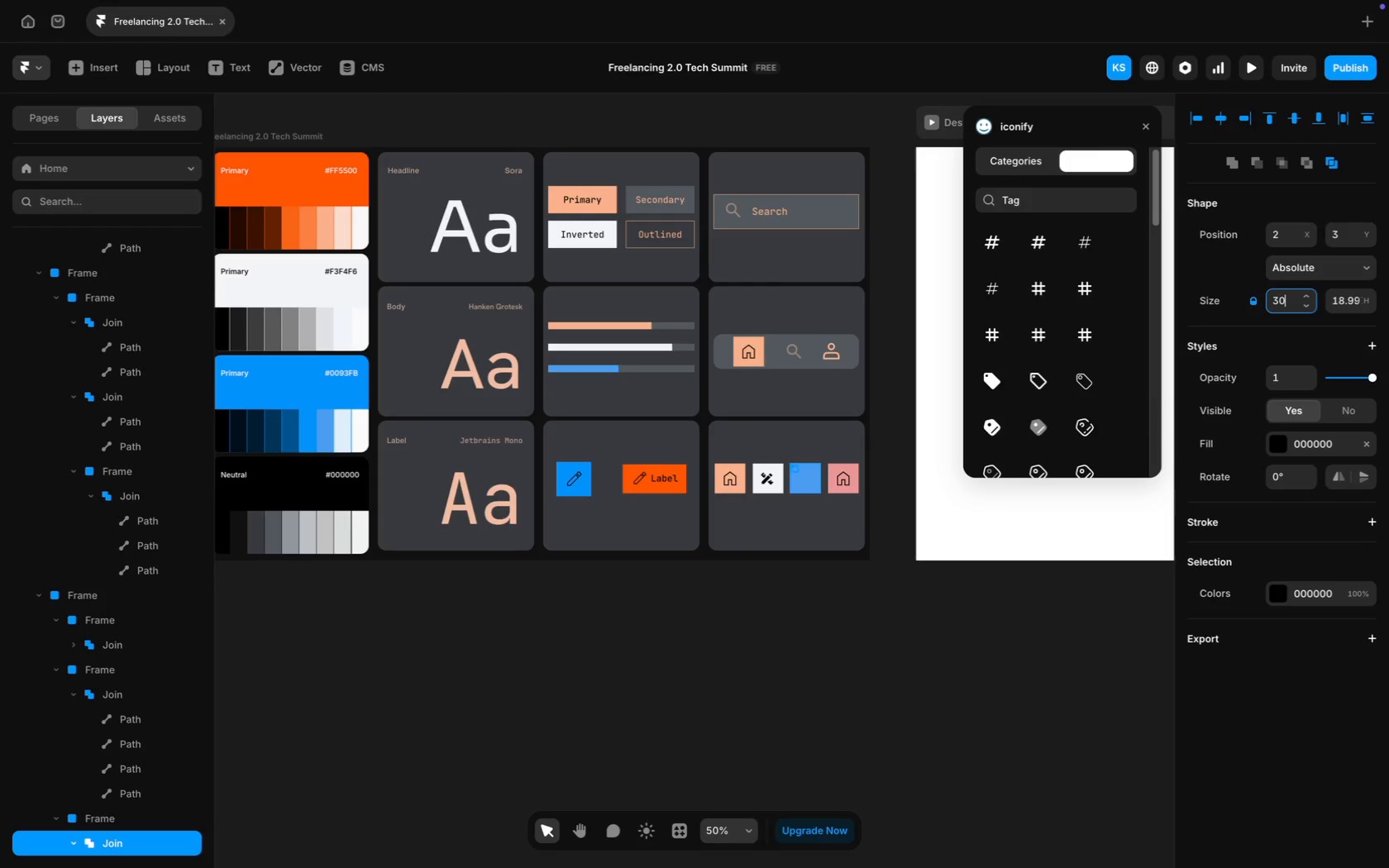 
key(Enter)
 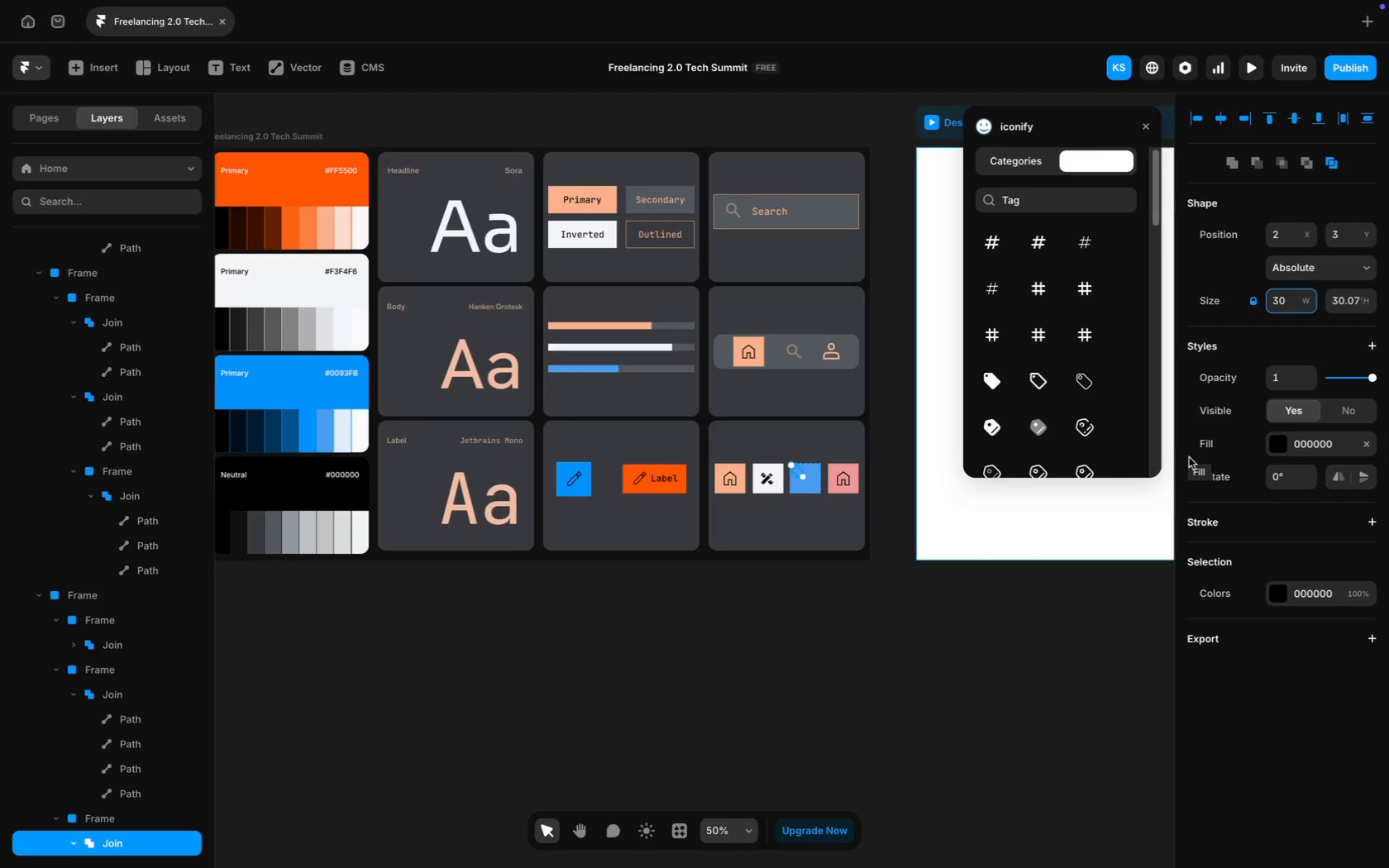 
wait(13.25)
 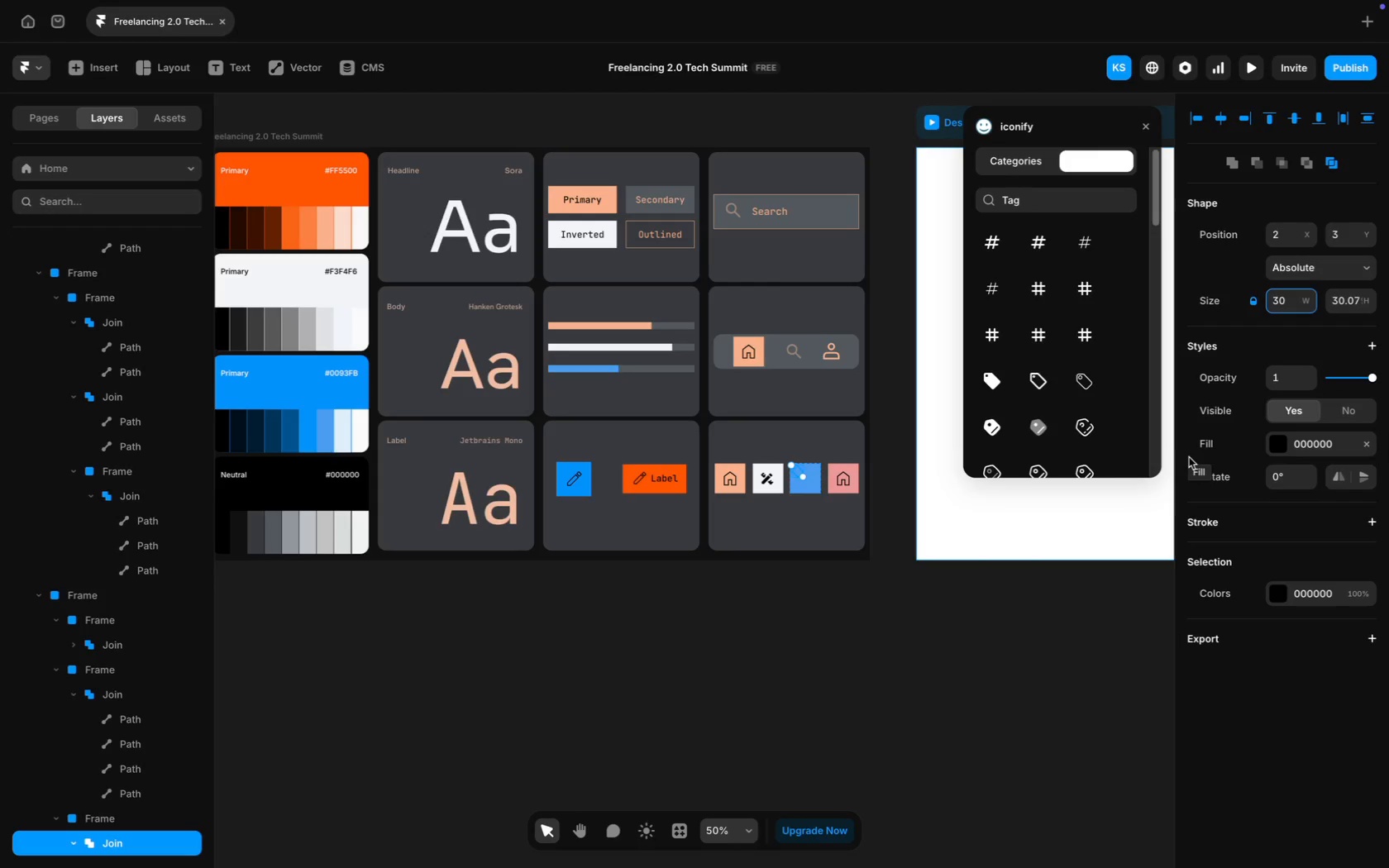 
left_click_drag(start_coordinate=[797, 477], to_coordinate=[805, 482])
 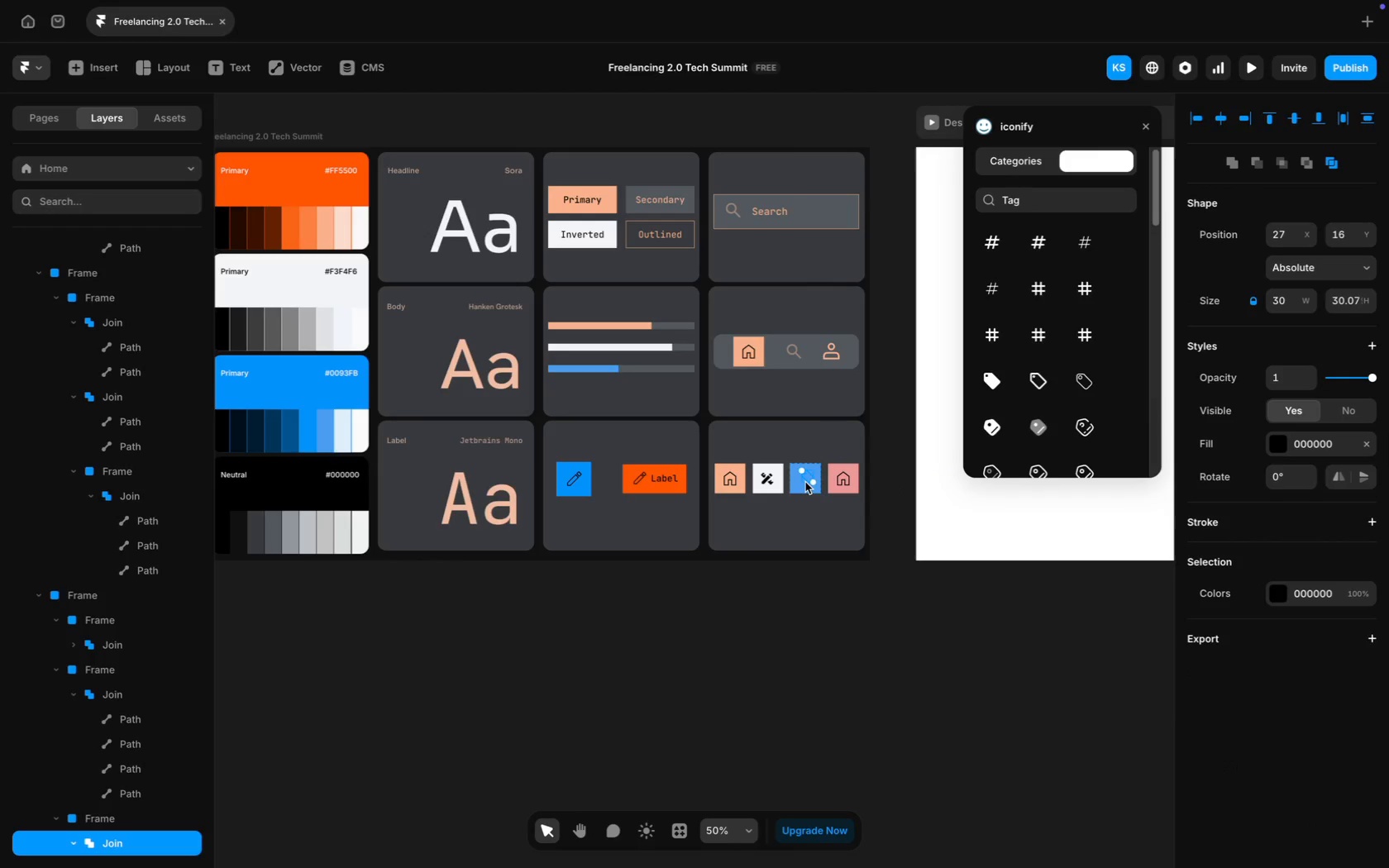 
key(ArrowDown)
 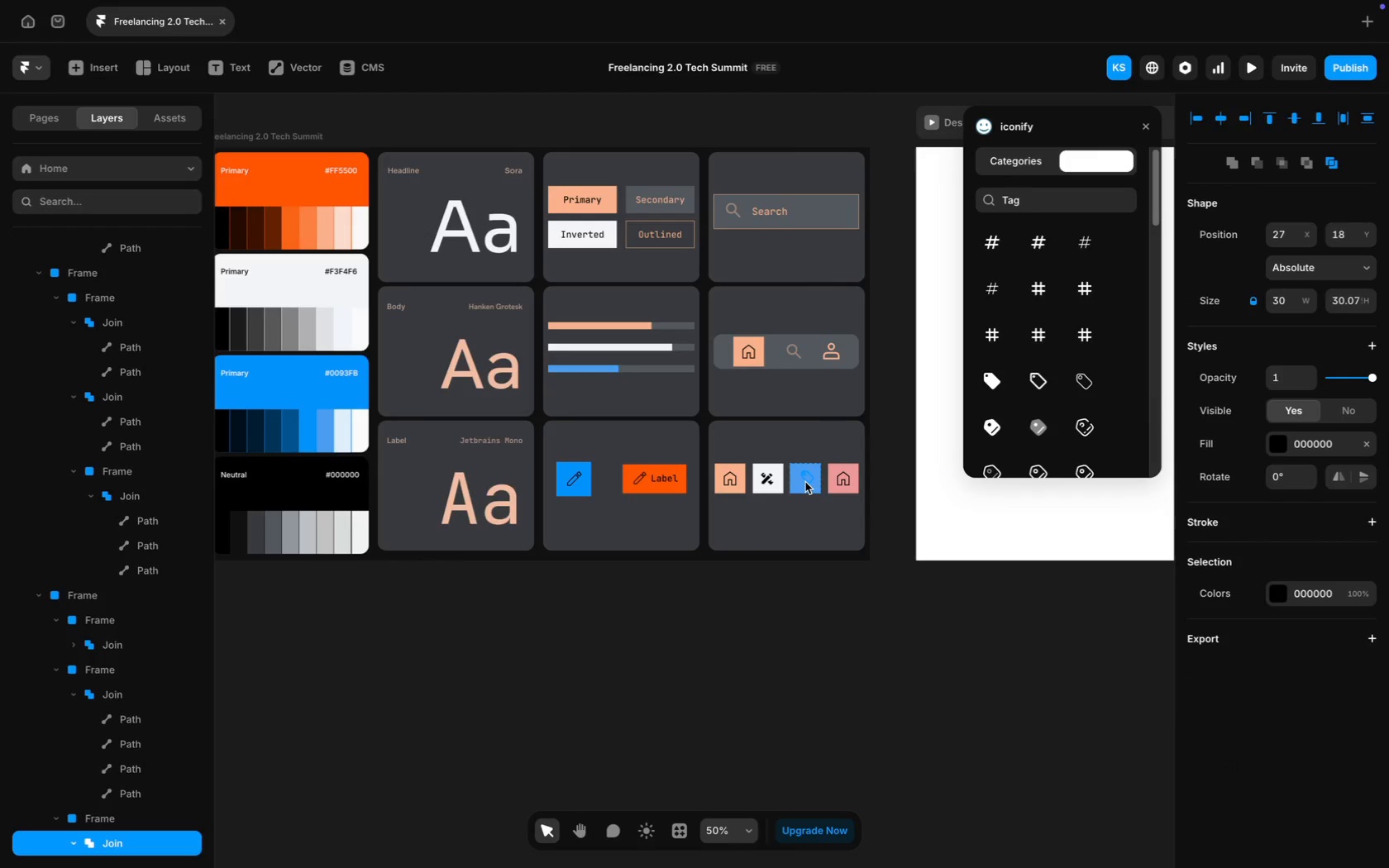 
key(ArrowDown)
 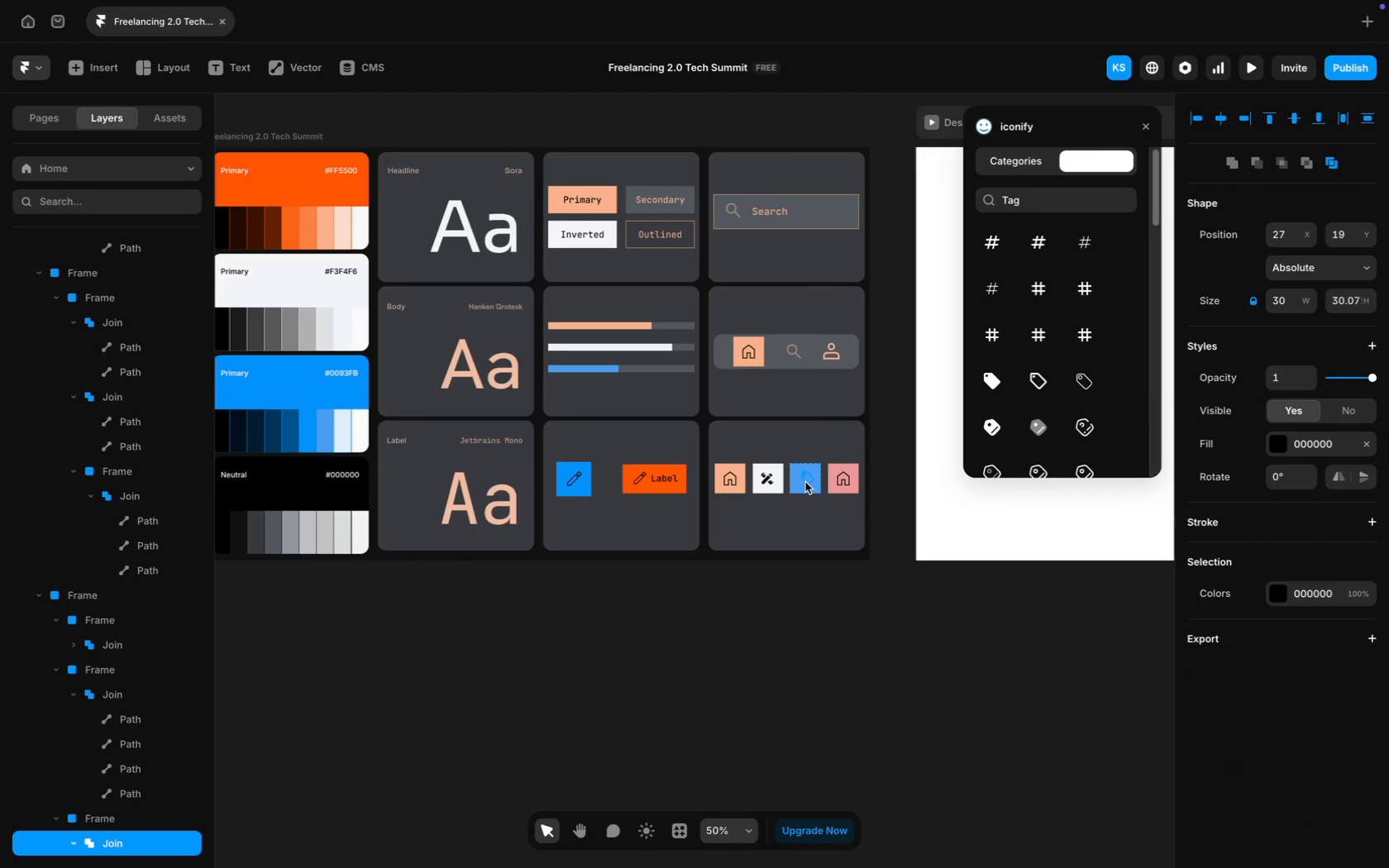 
key(ArrowDown)
 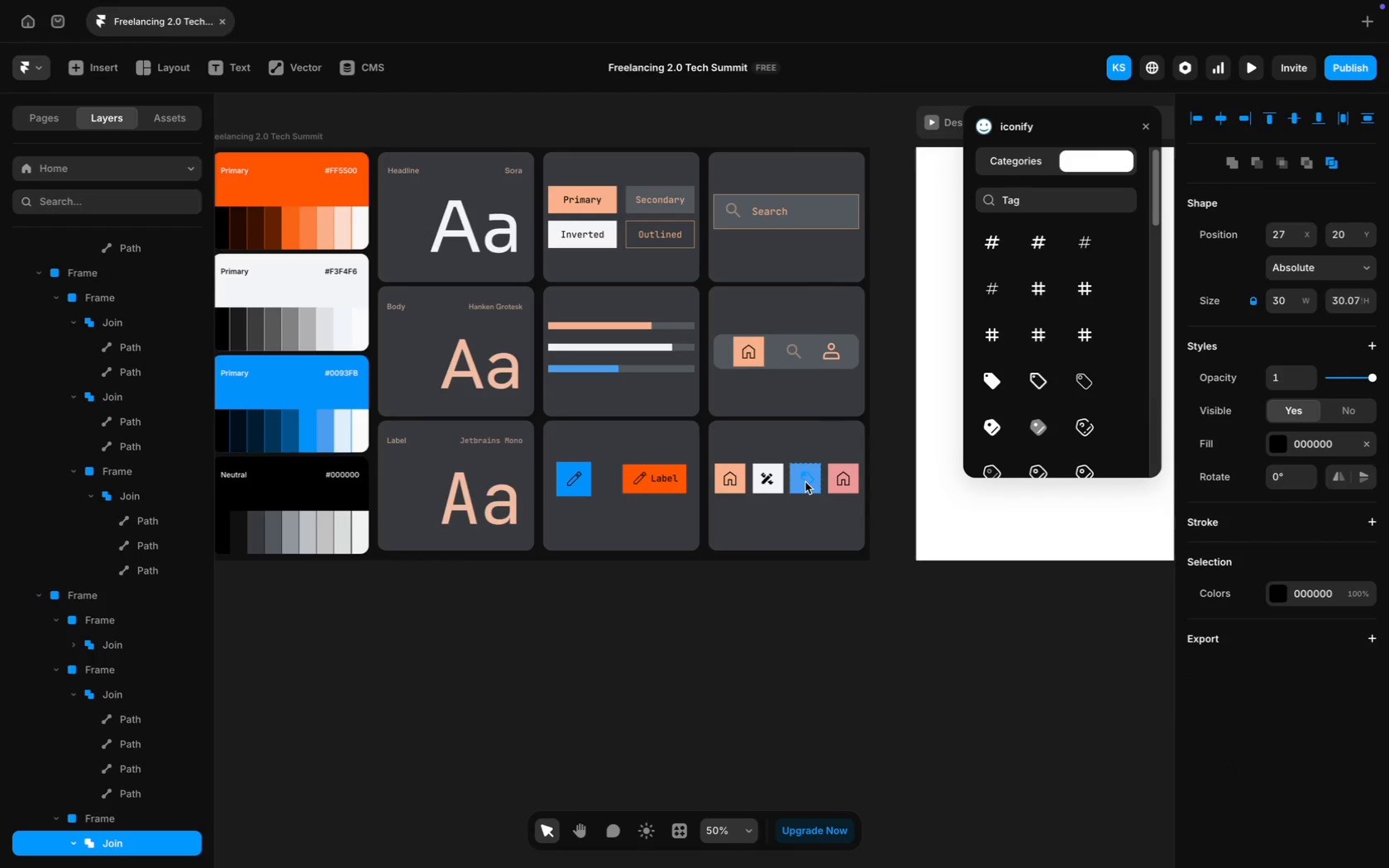 
key(ArrowDown)
 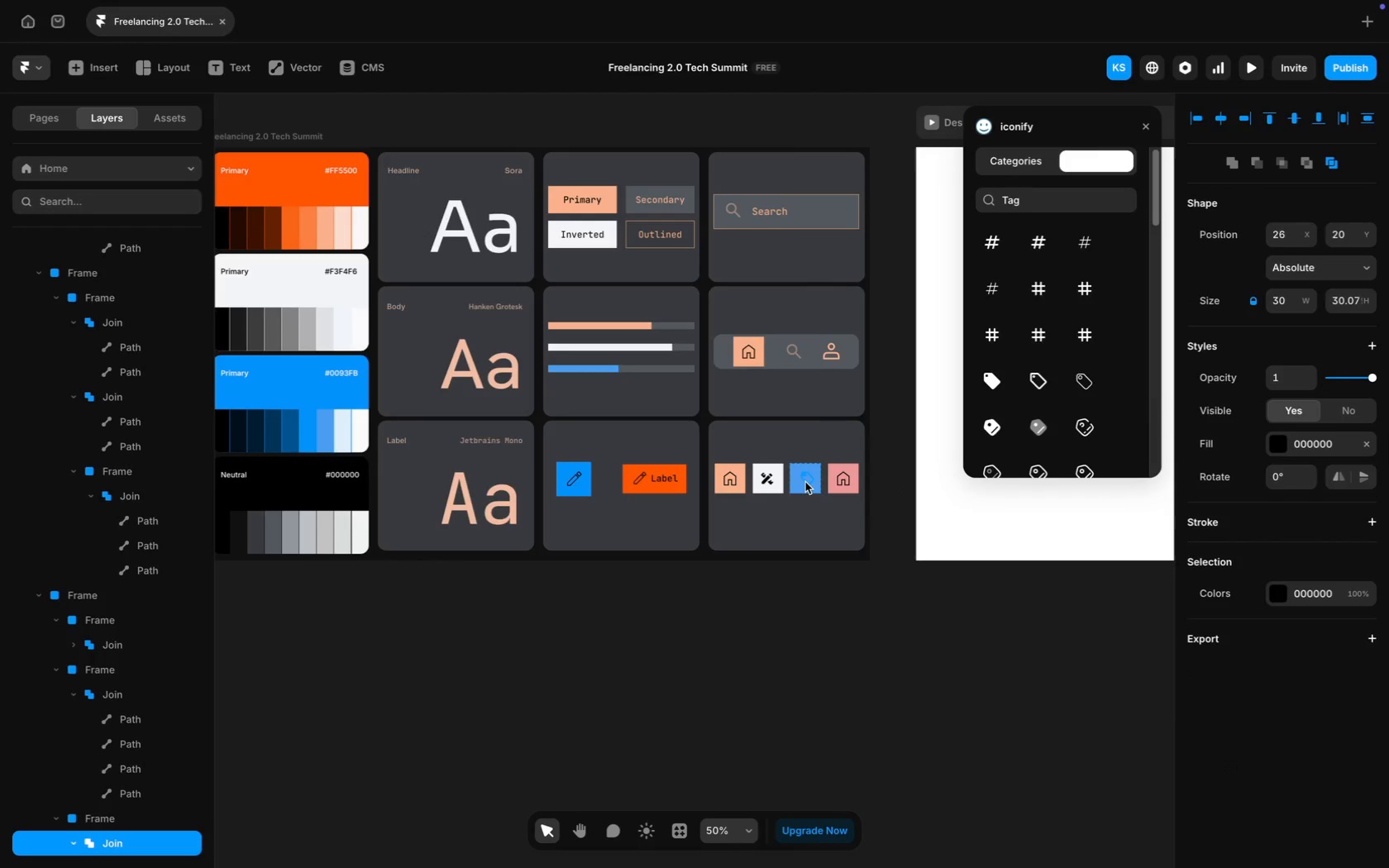 
key(ArrowLeft)
 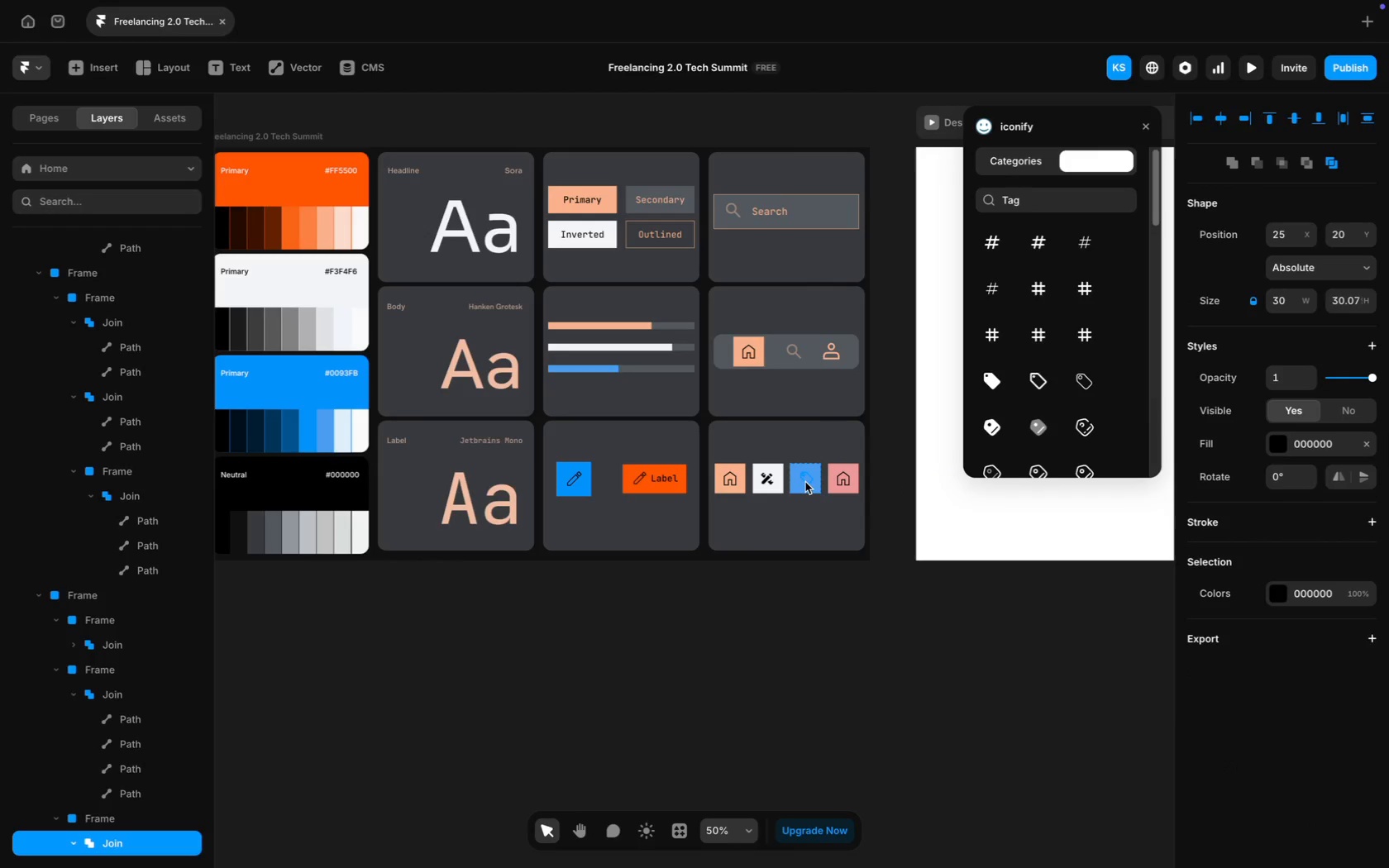 
key(ArrowLeft)
 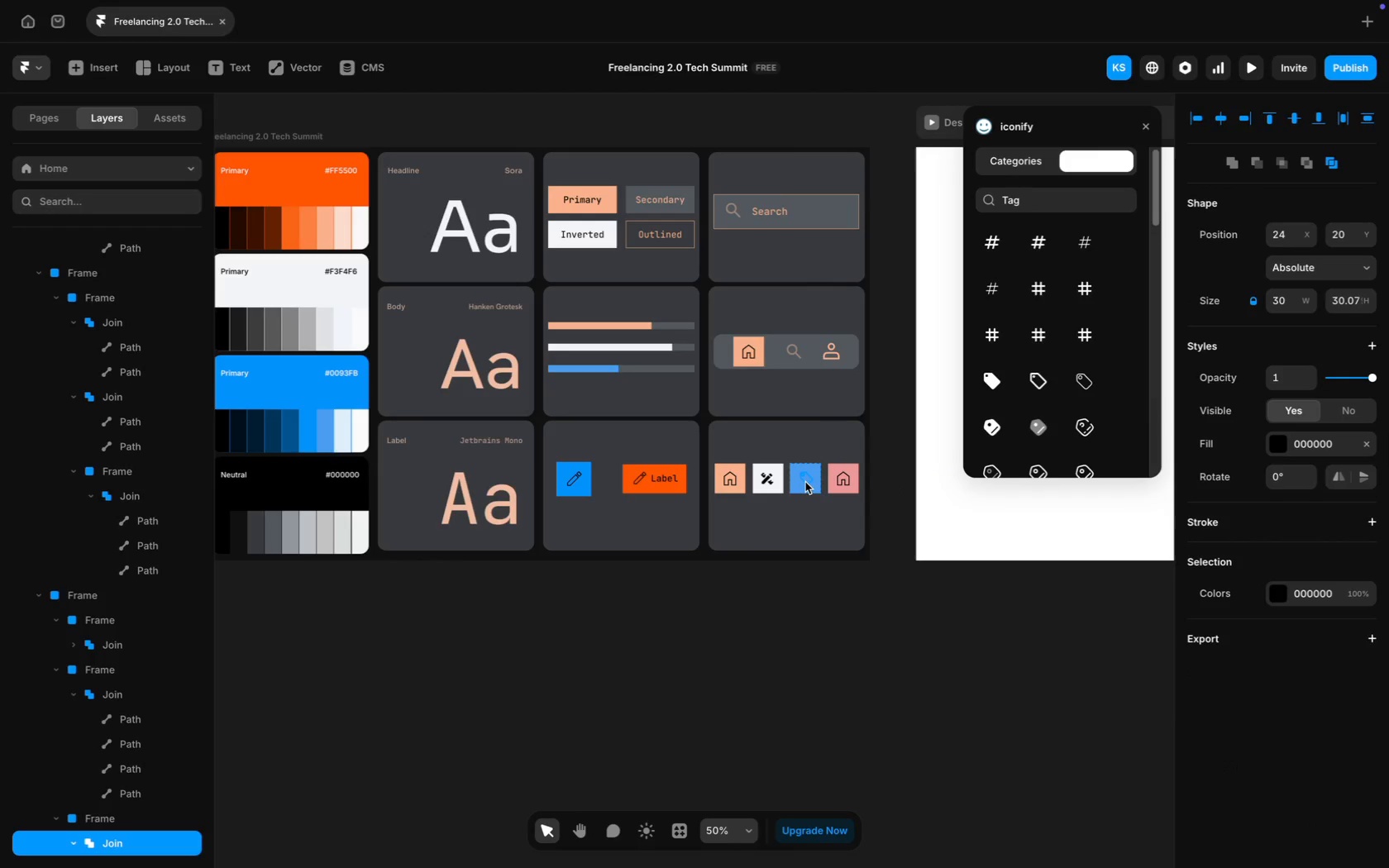 
key(ArrowLeft)
 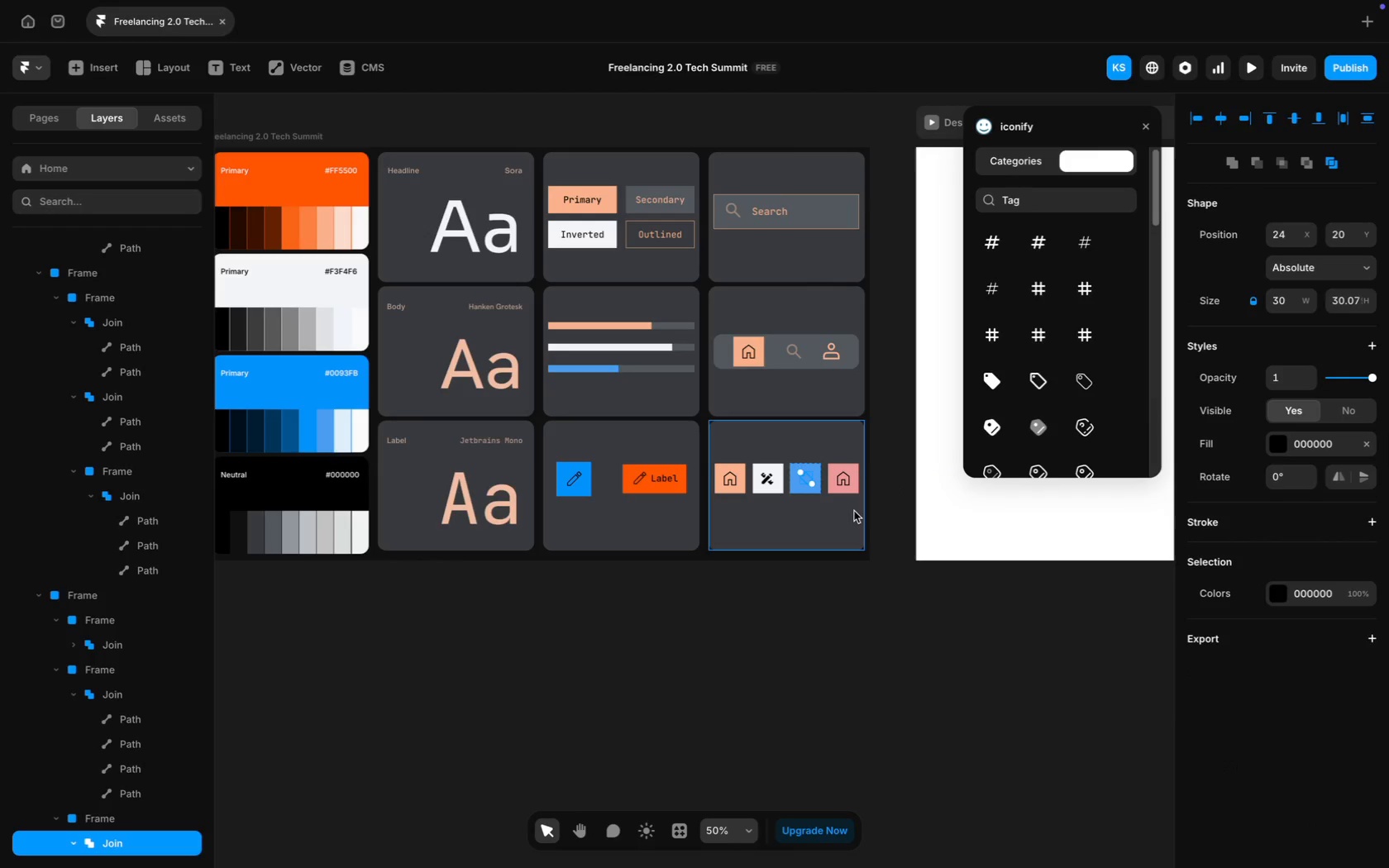 
key(ArrowLeft)
 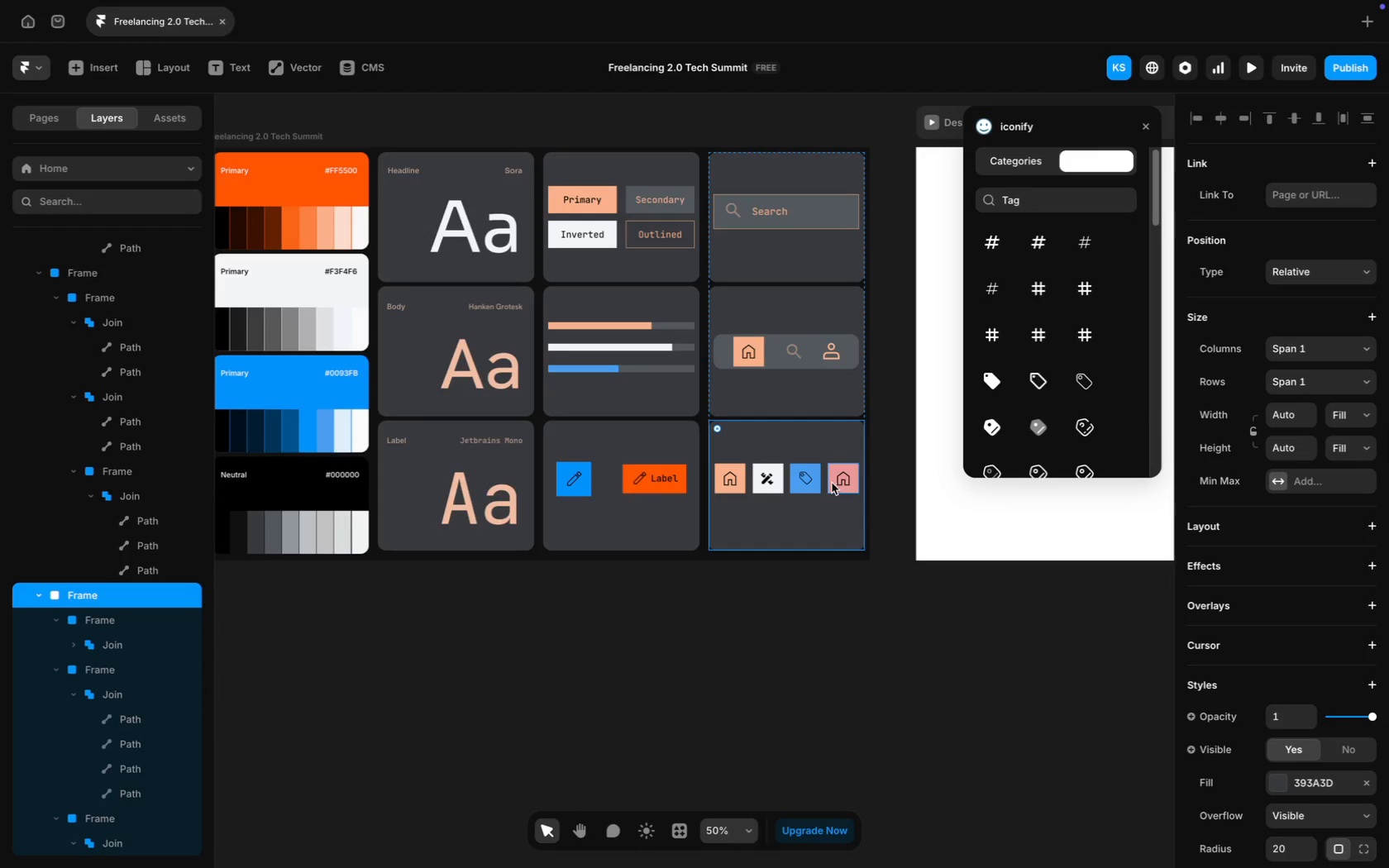 
left_click([839, 479])
 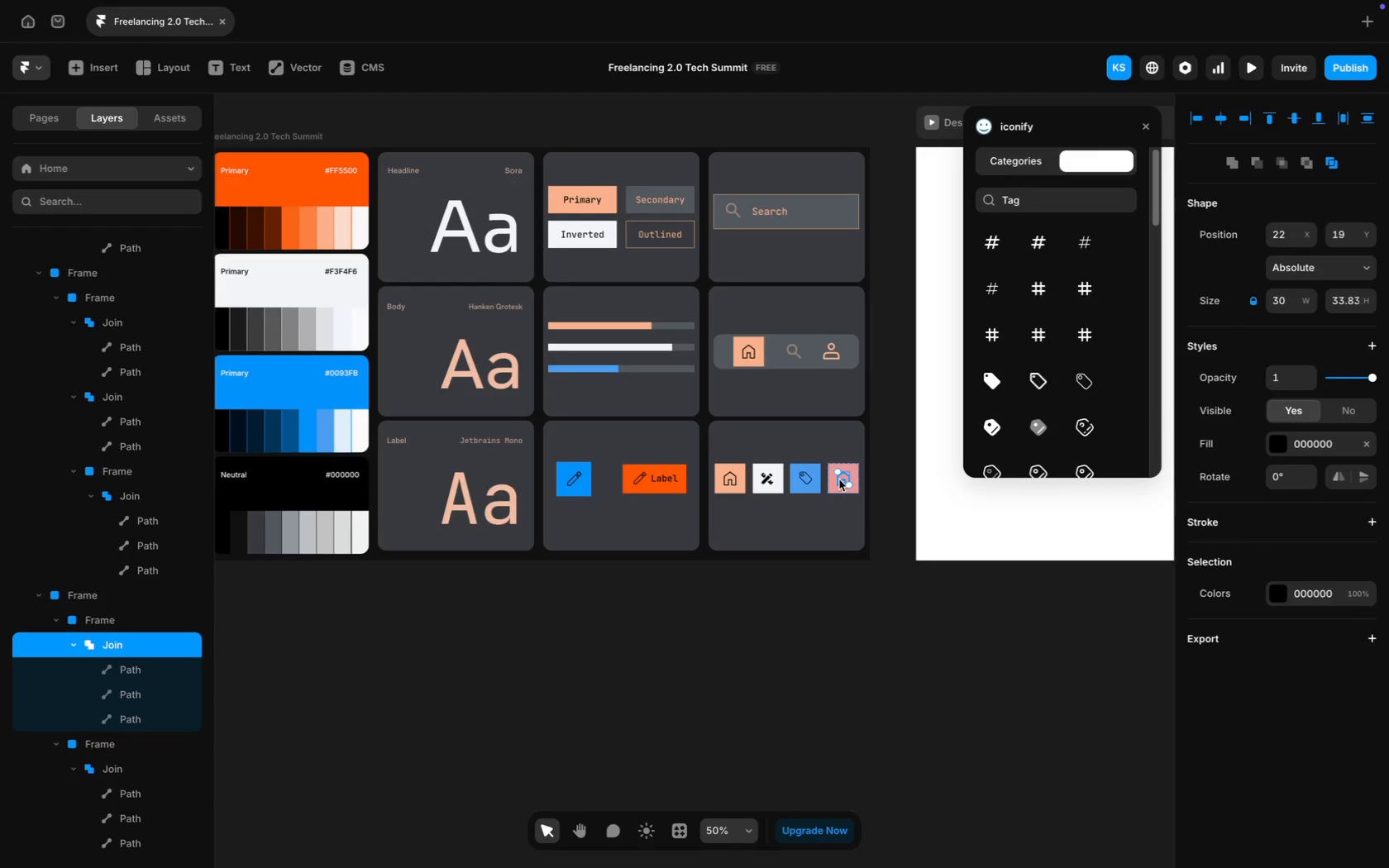 
key(Backspace)
 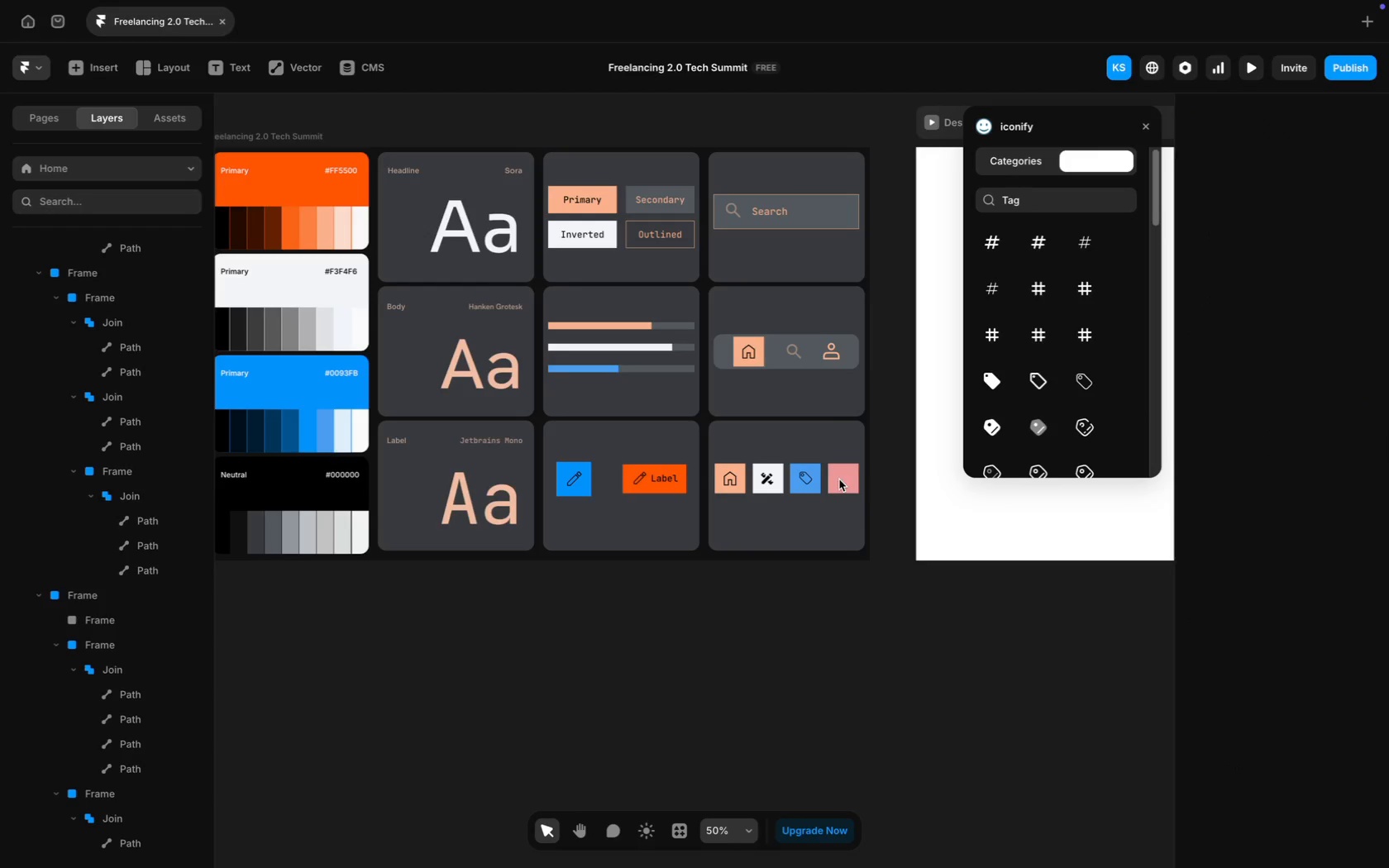 
left_click([839, 479])
 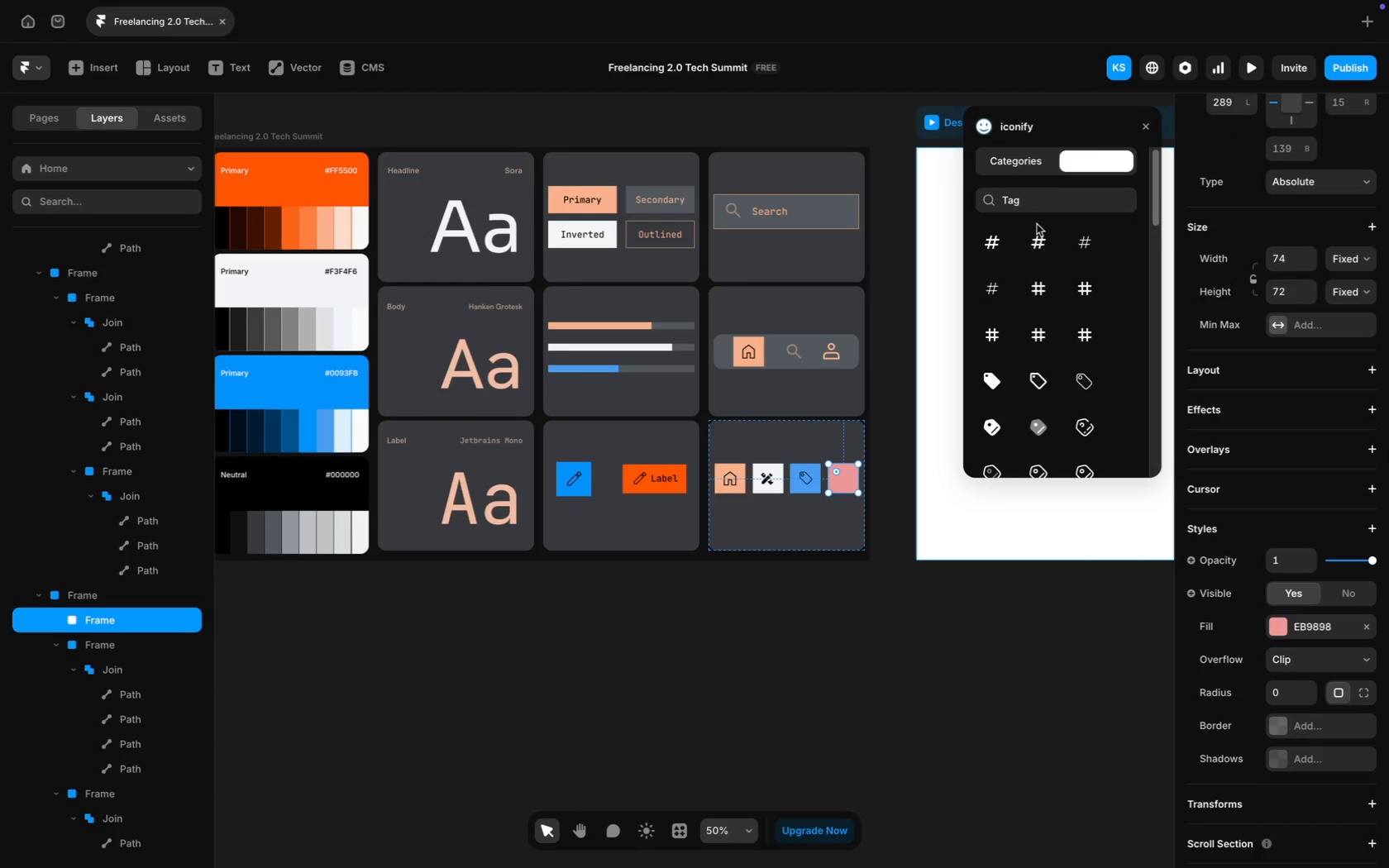 
left_click([1048, 211])
 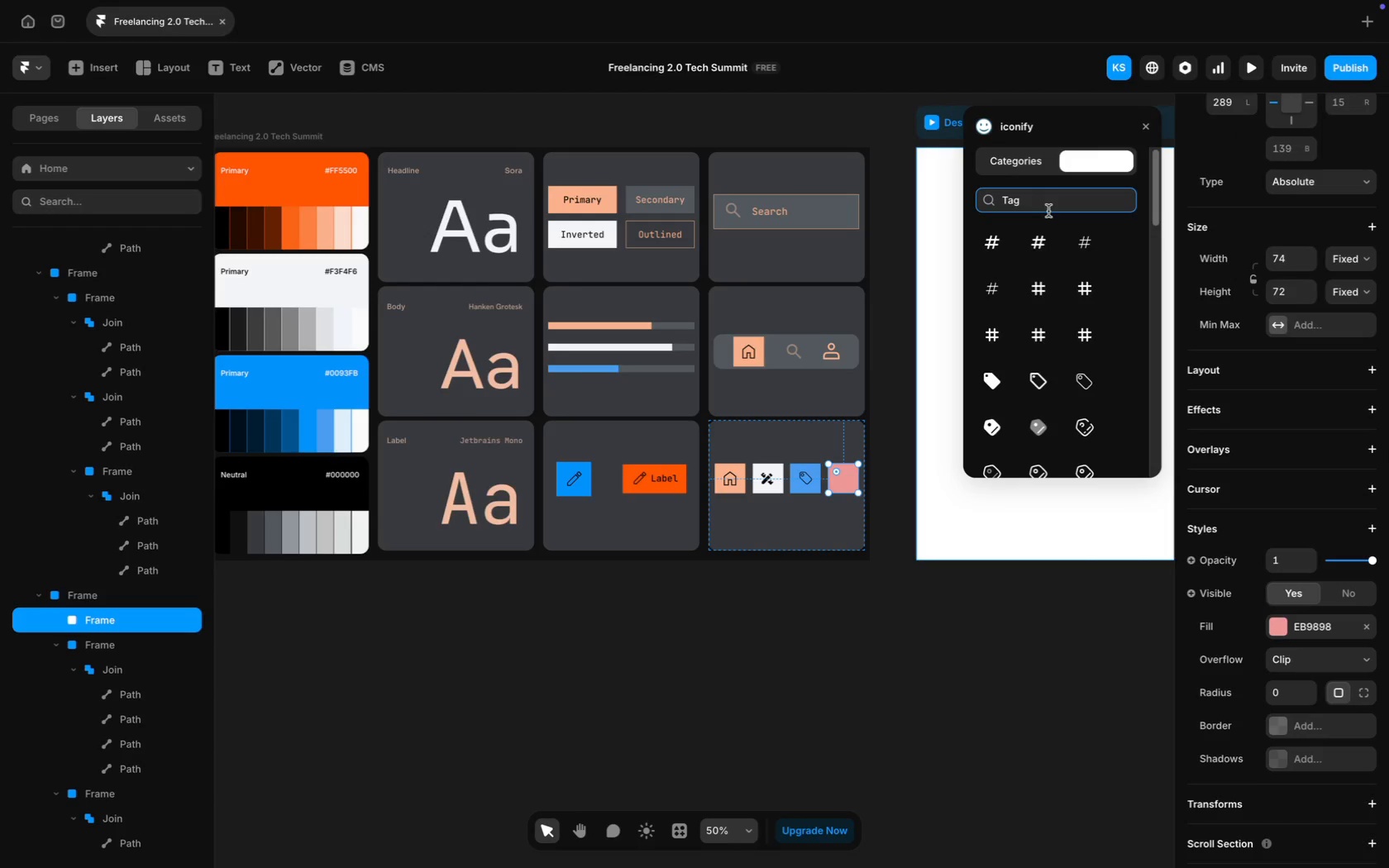 
key(Meta+A)
 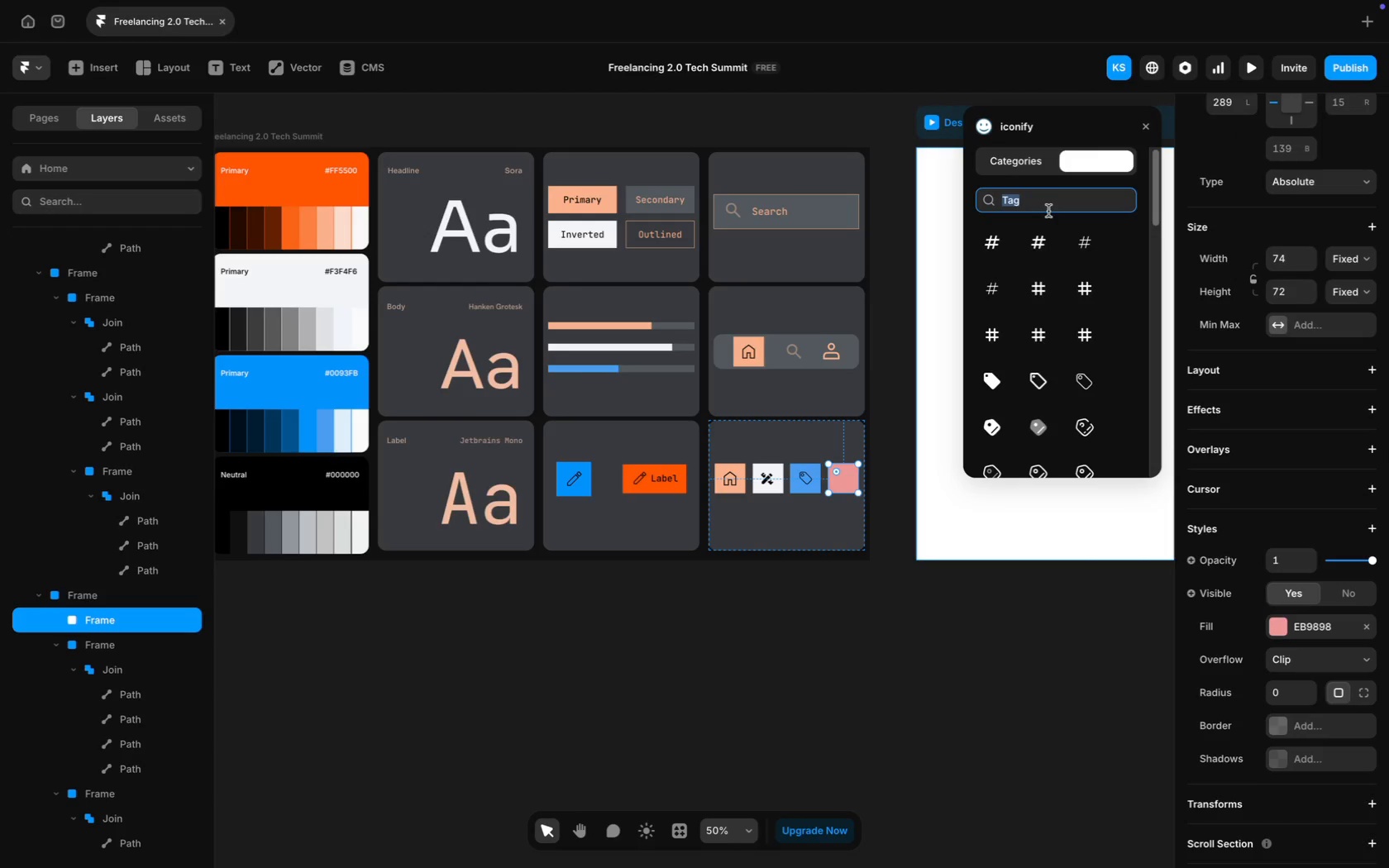 
type(Delete)
 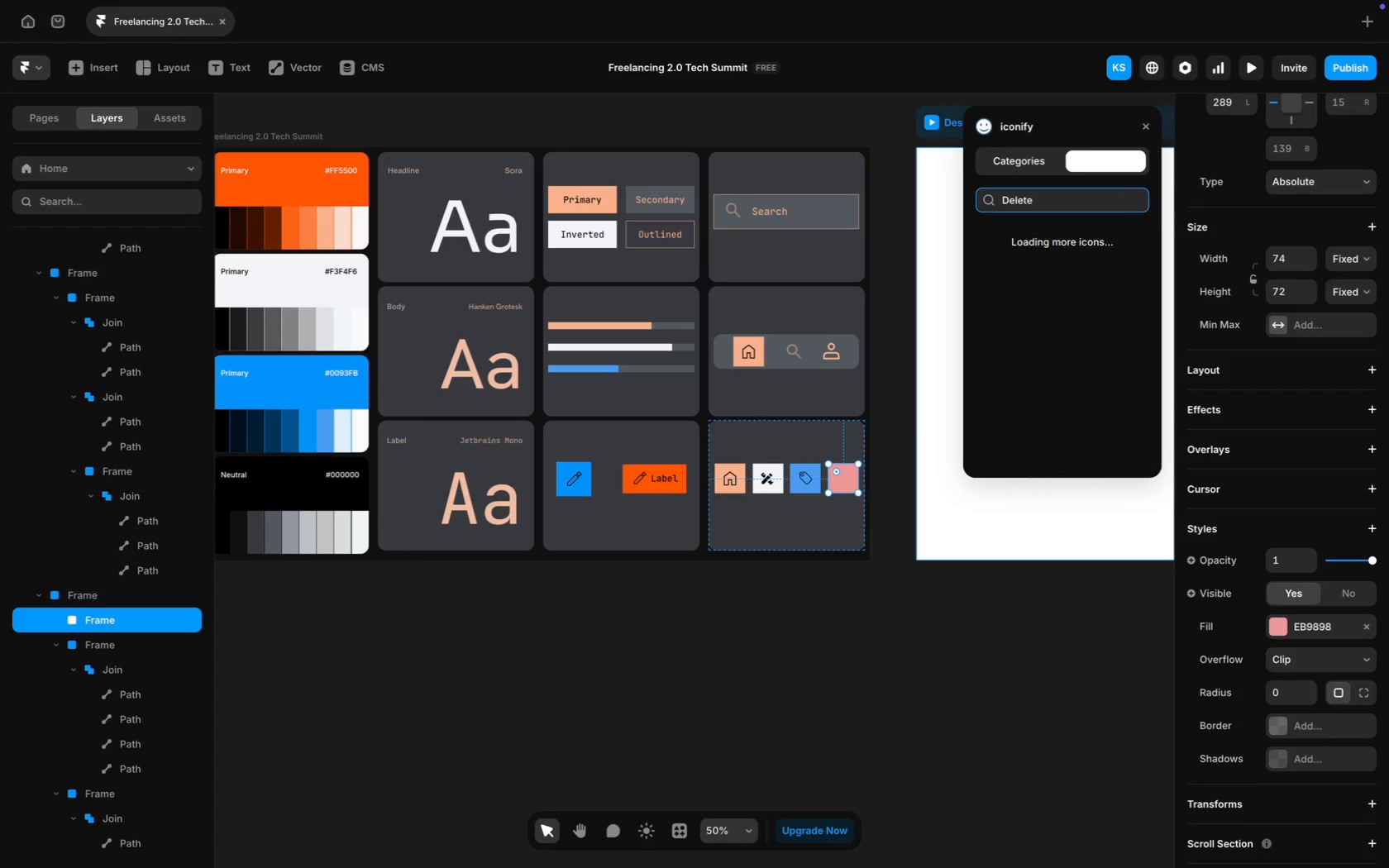 
key(Enter)
 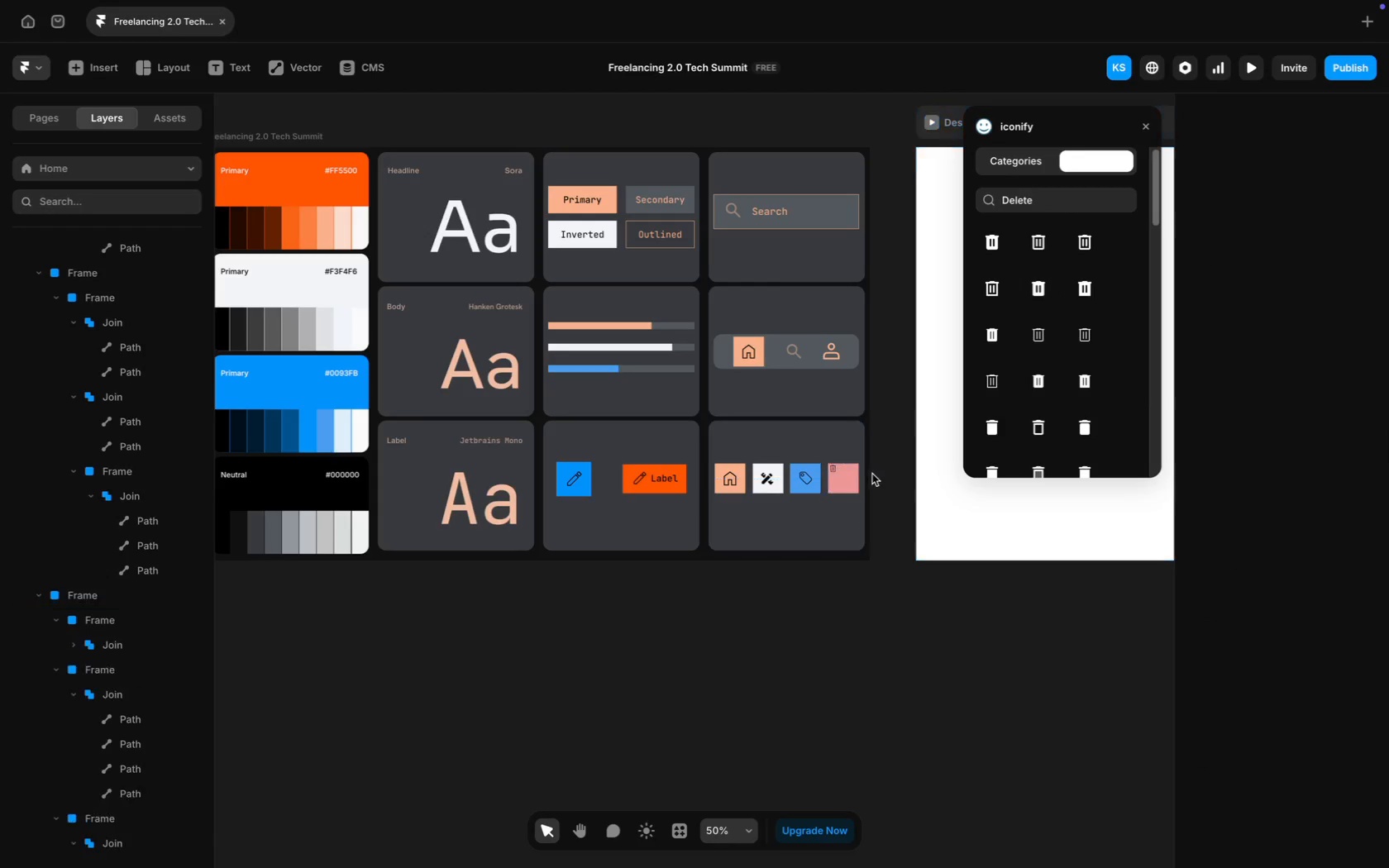 
left_click([833, 468])
 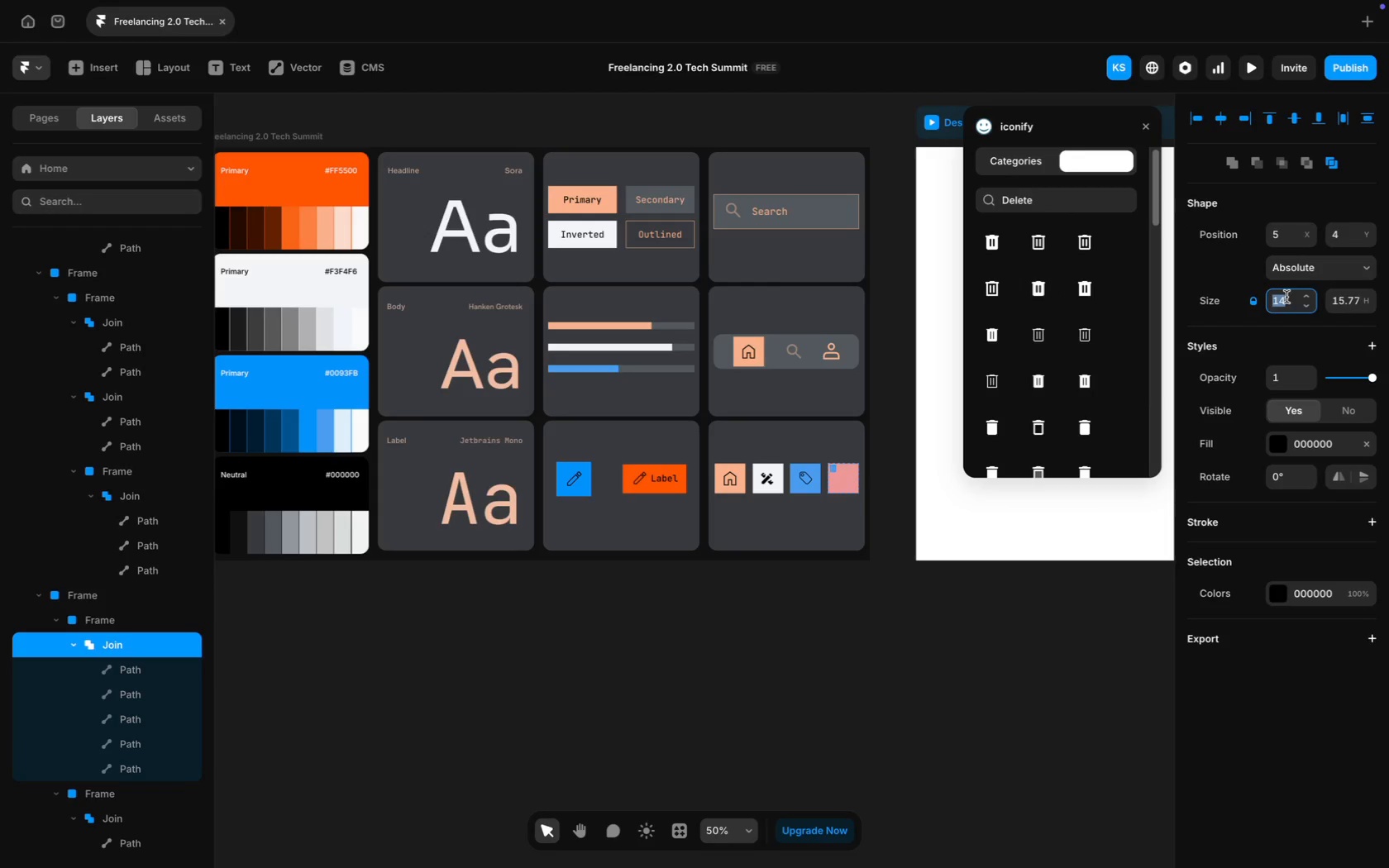 
type(30)
 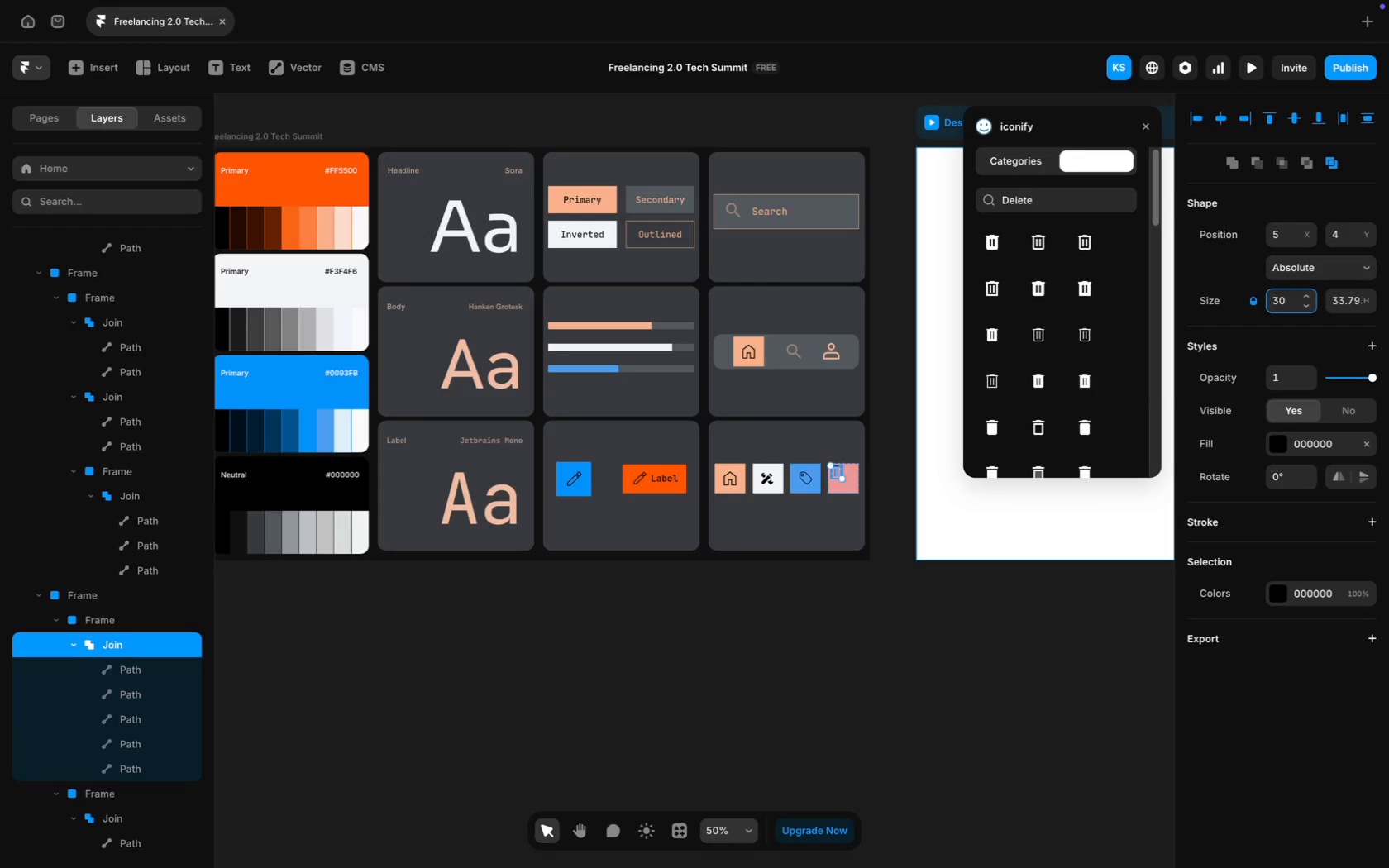 
key(Enter)
 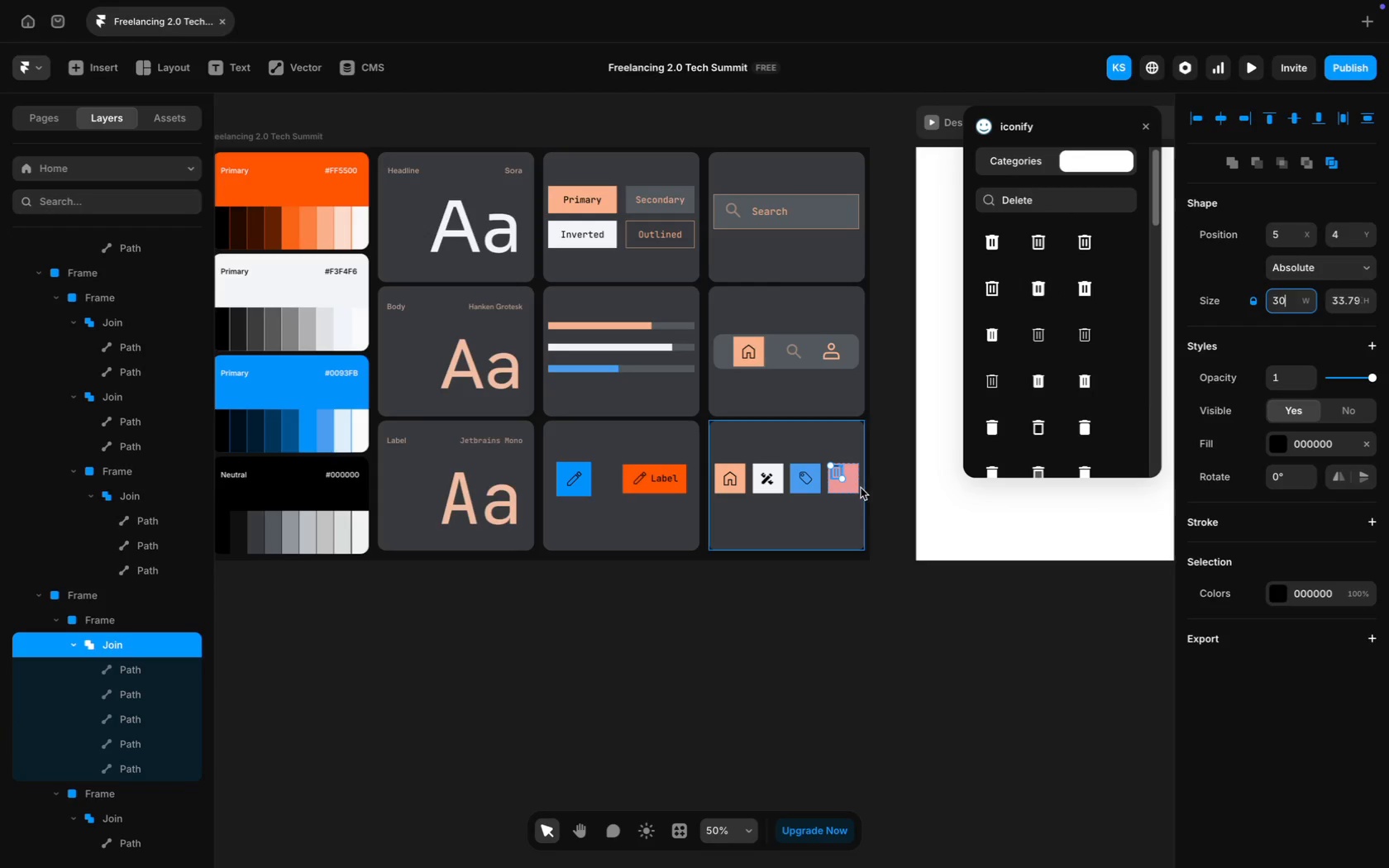 
left_click([851, 502])
 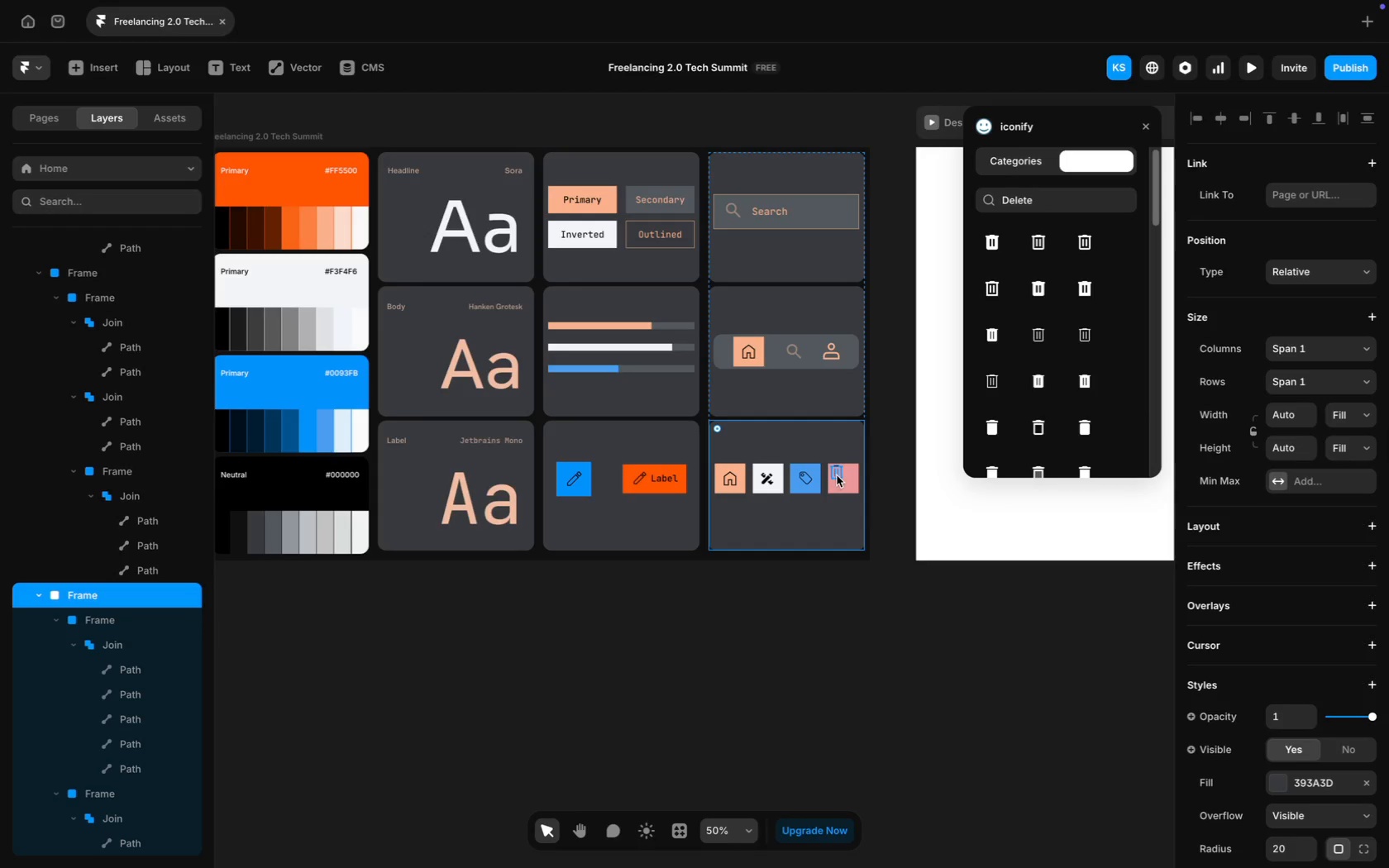 
left_click_drag(start_coordinate=[838, 475], to_coordinate=[842, 479])
 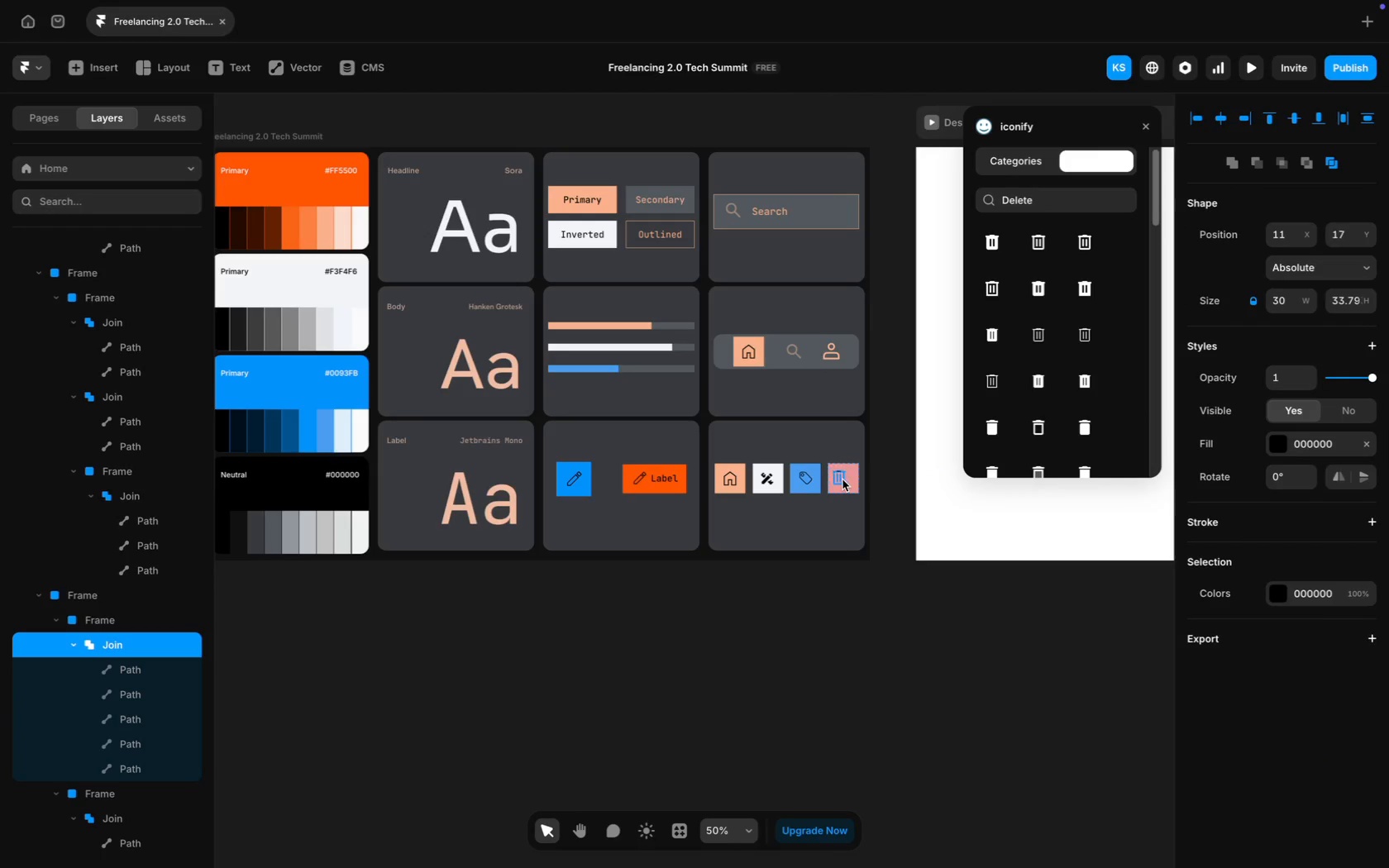 
key(ArrowDown)
 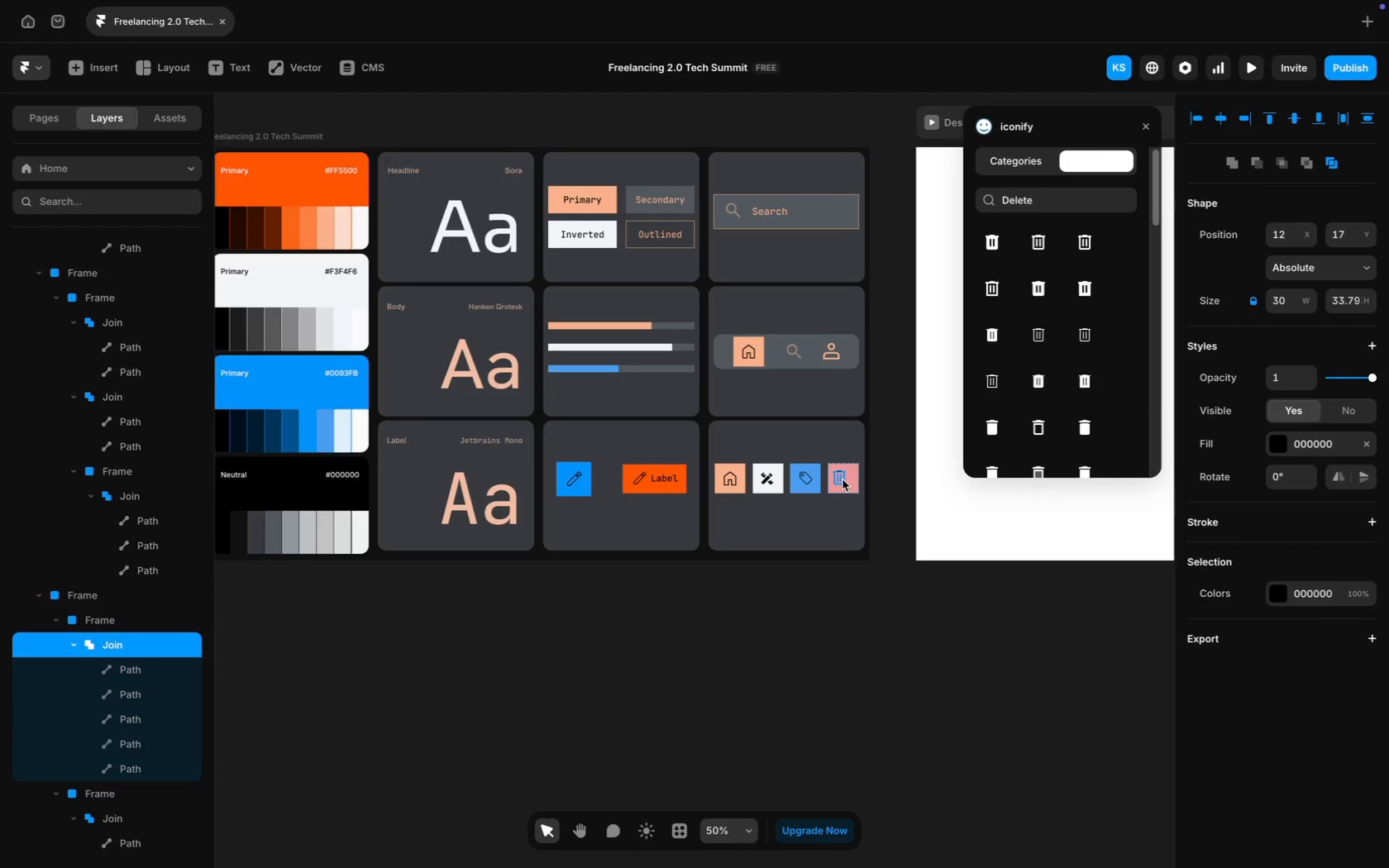 
key(ArrowRight)
 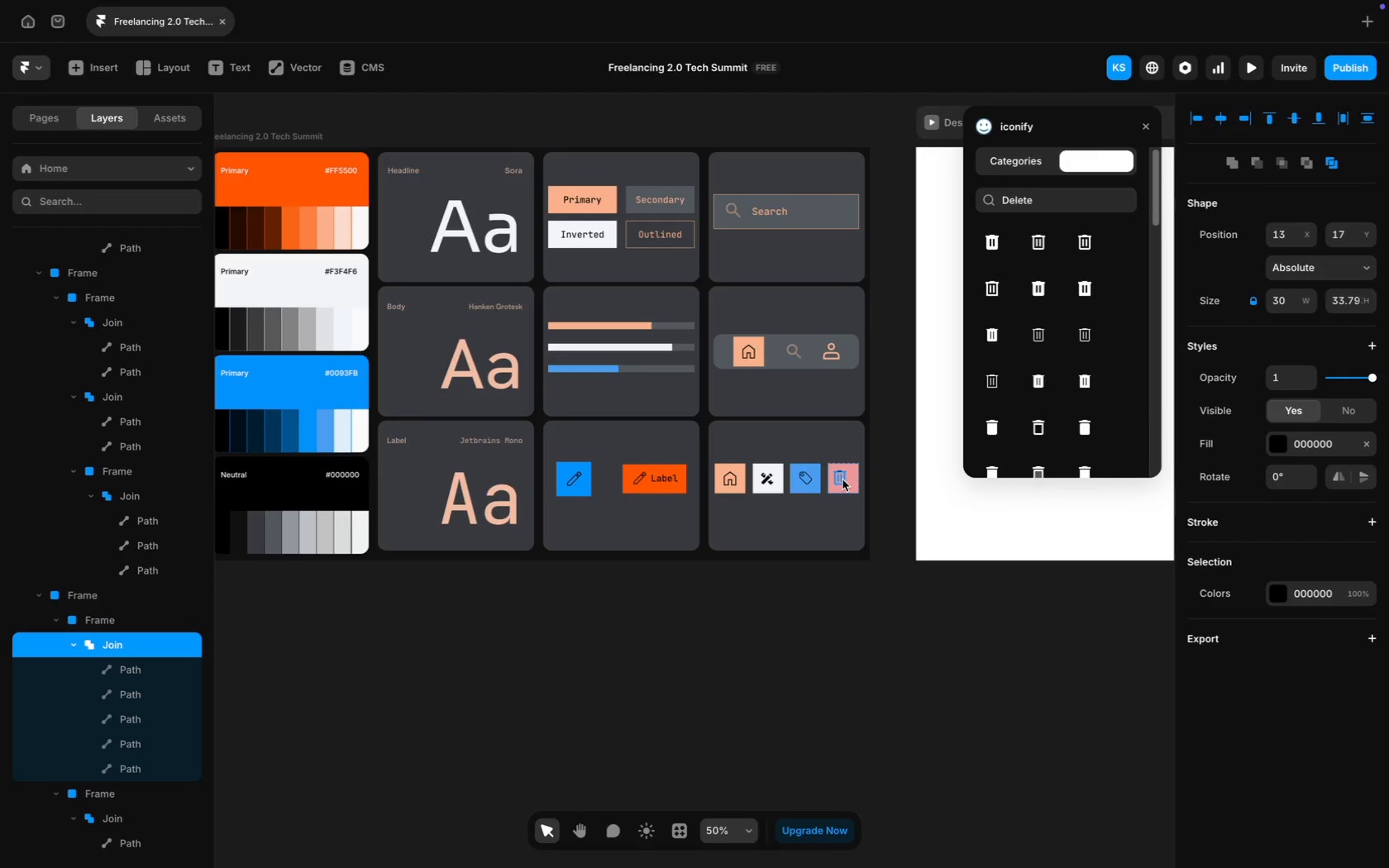 
key(ArrowRight)
 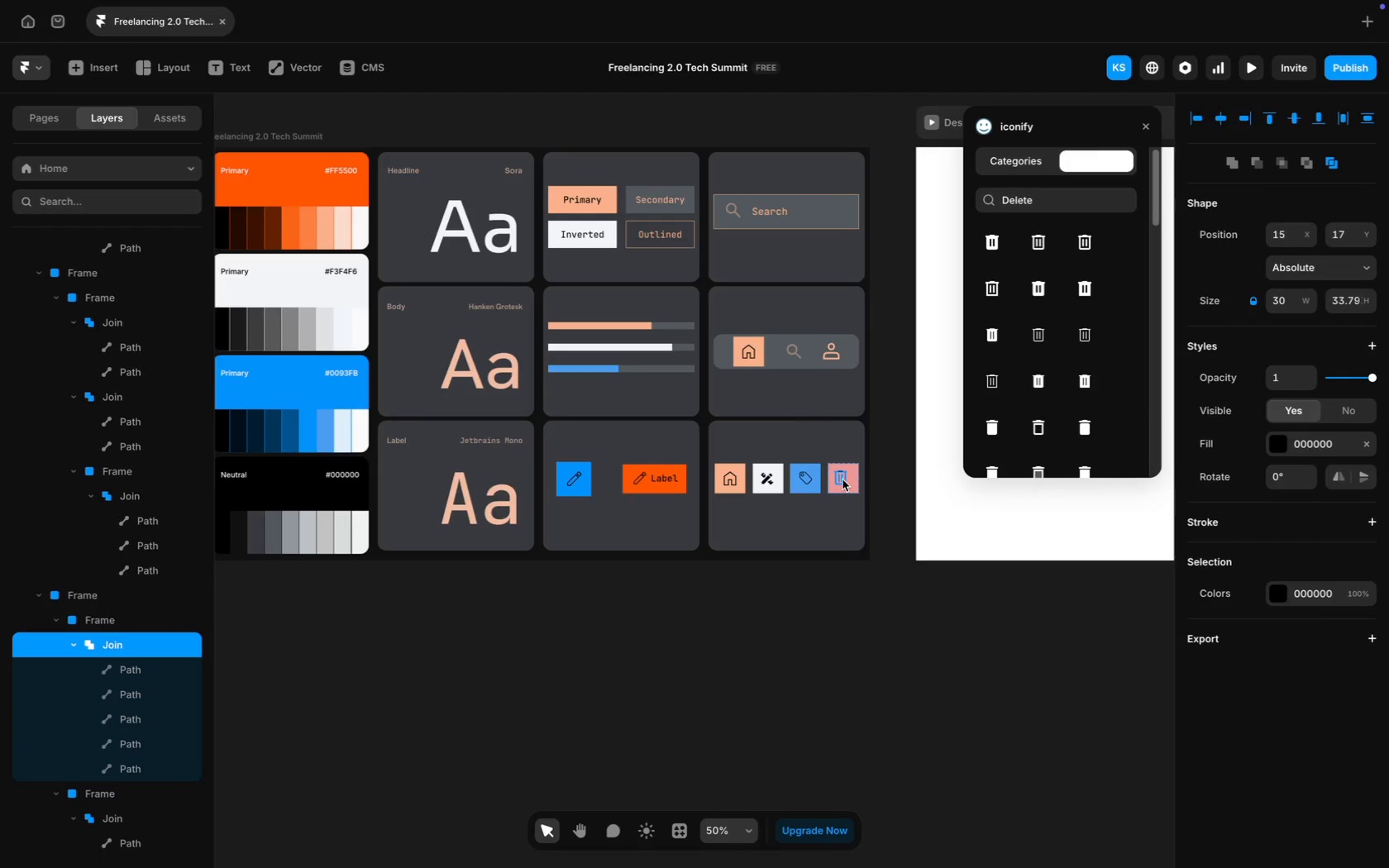 
key(ArrowRight)
 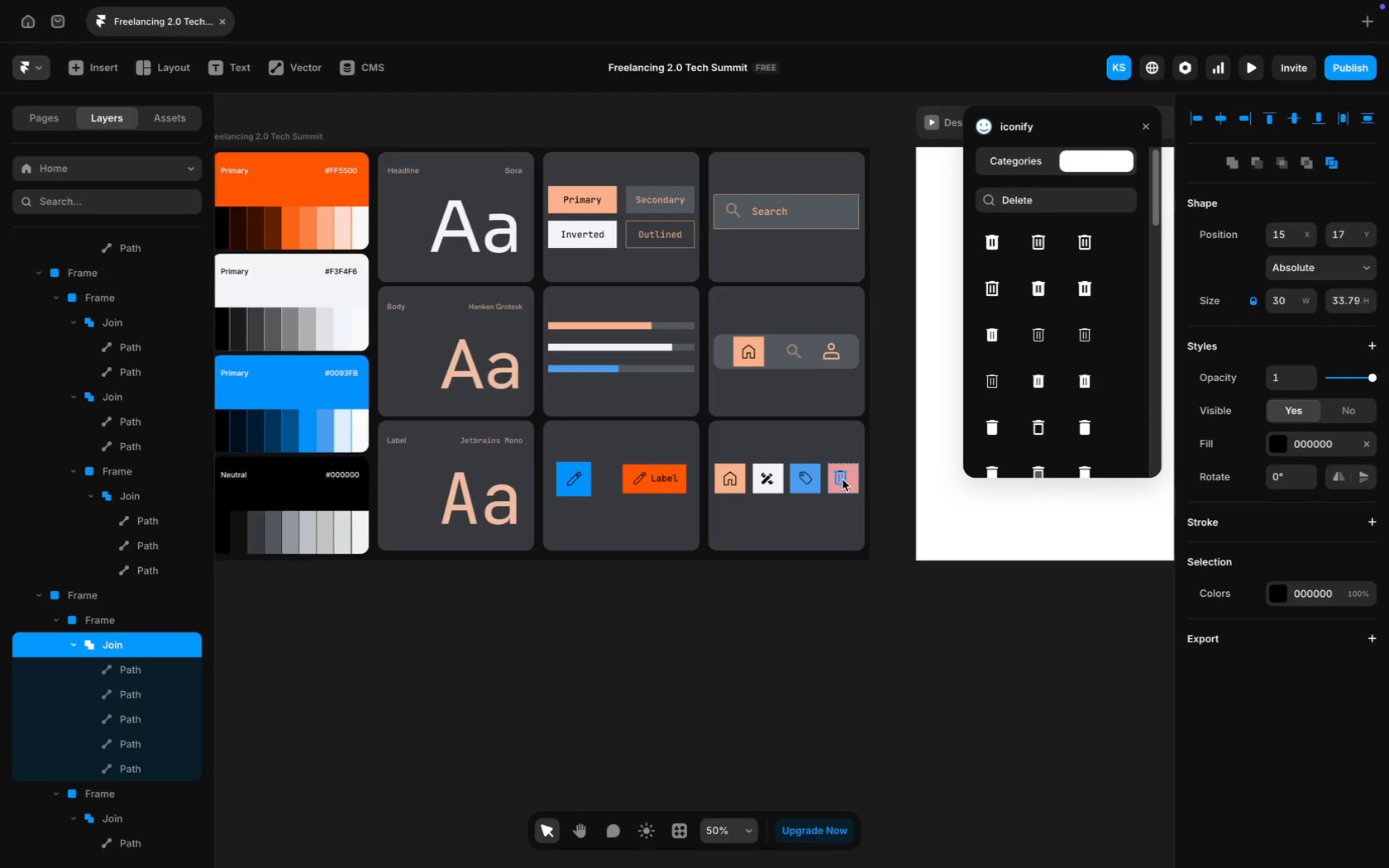 
key(ArrowRight)
 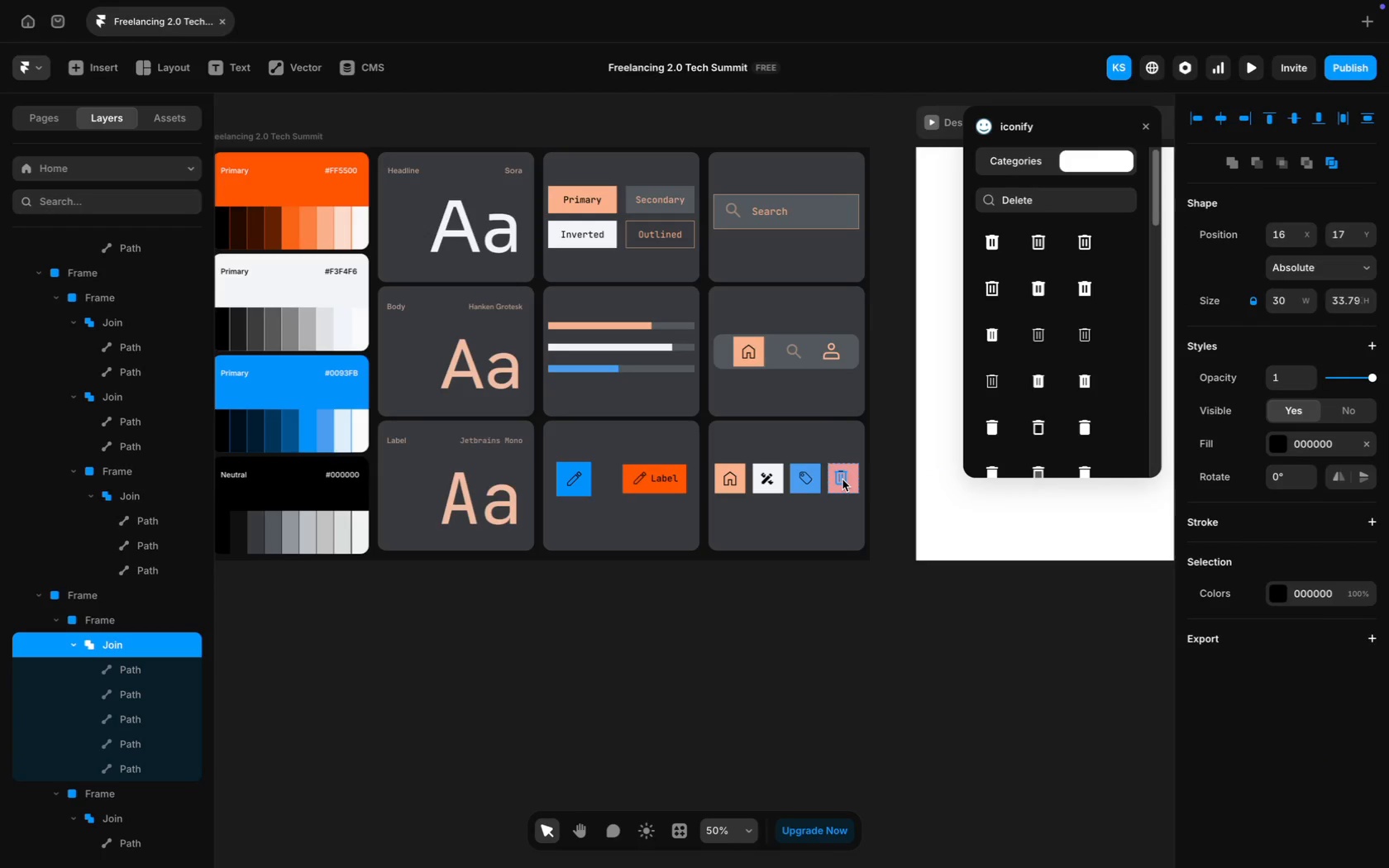 
key(ArrowRight)
 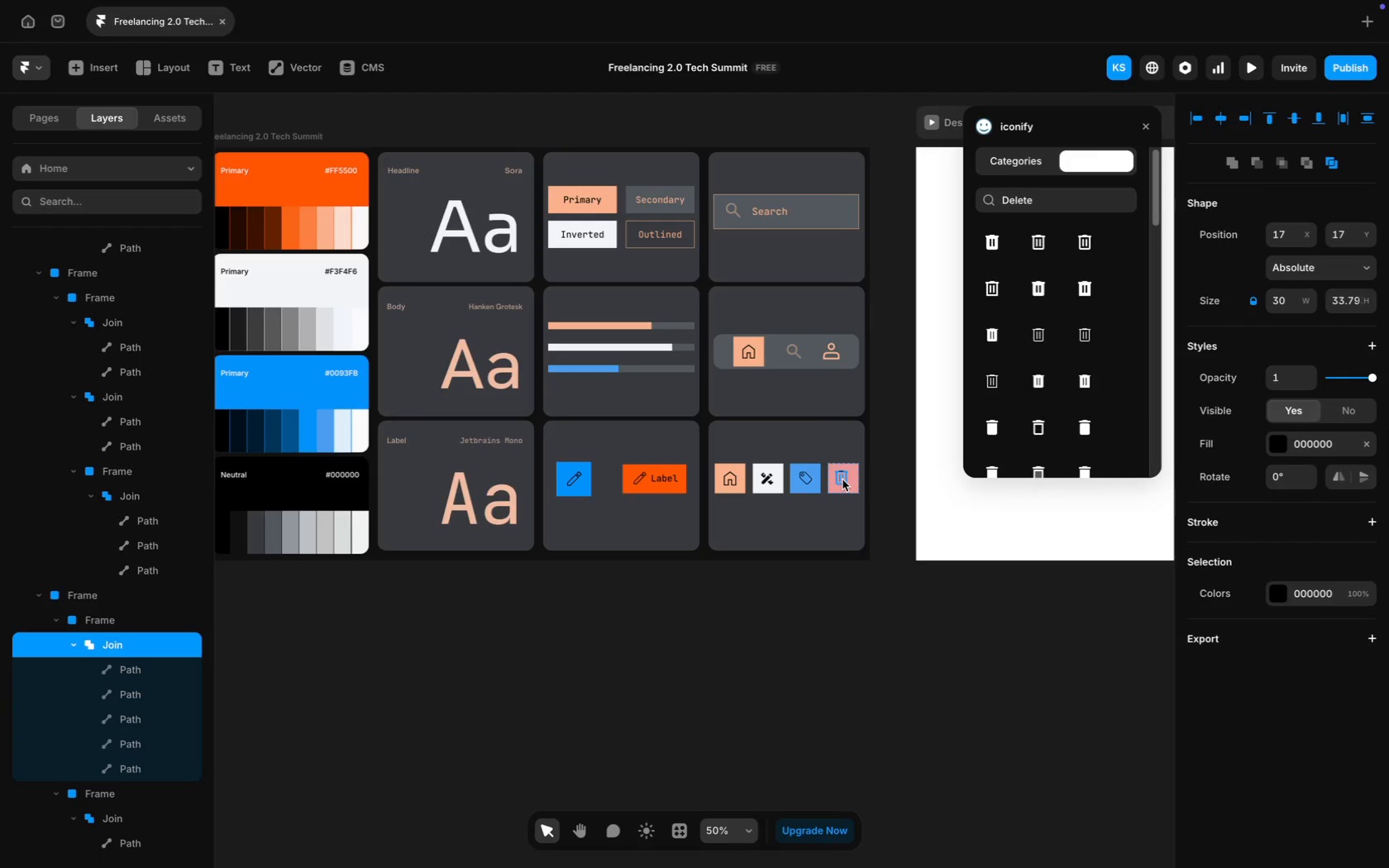 
key(ArrowRight)
 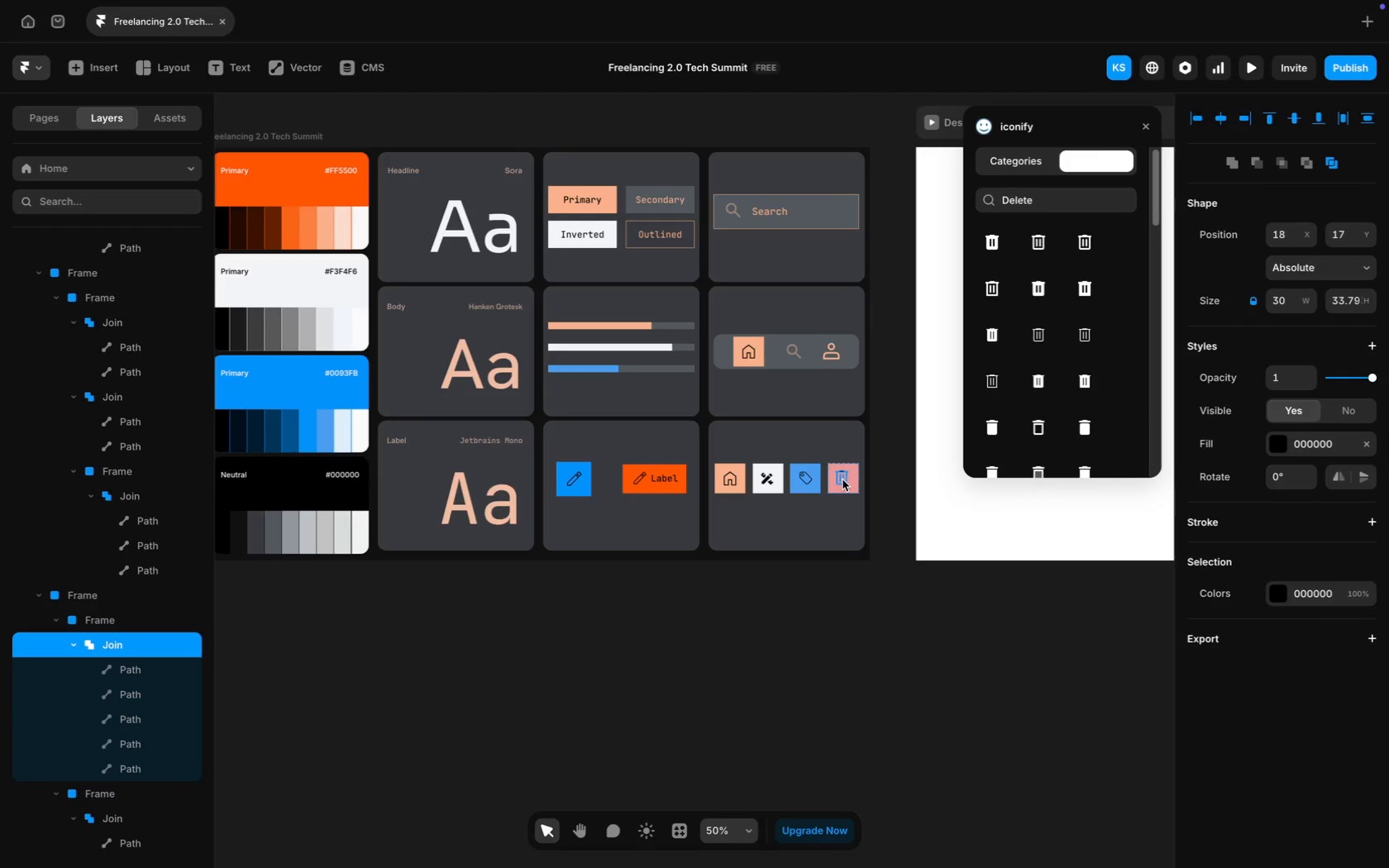 
key(ArrowRight)
 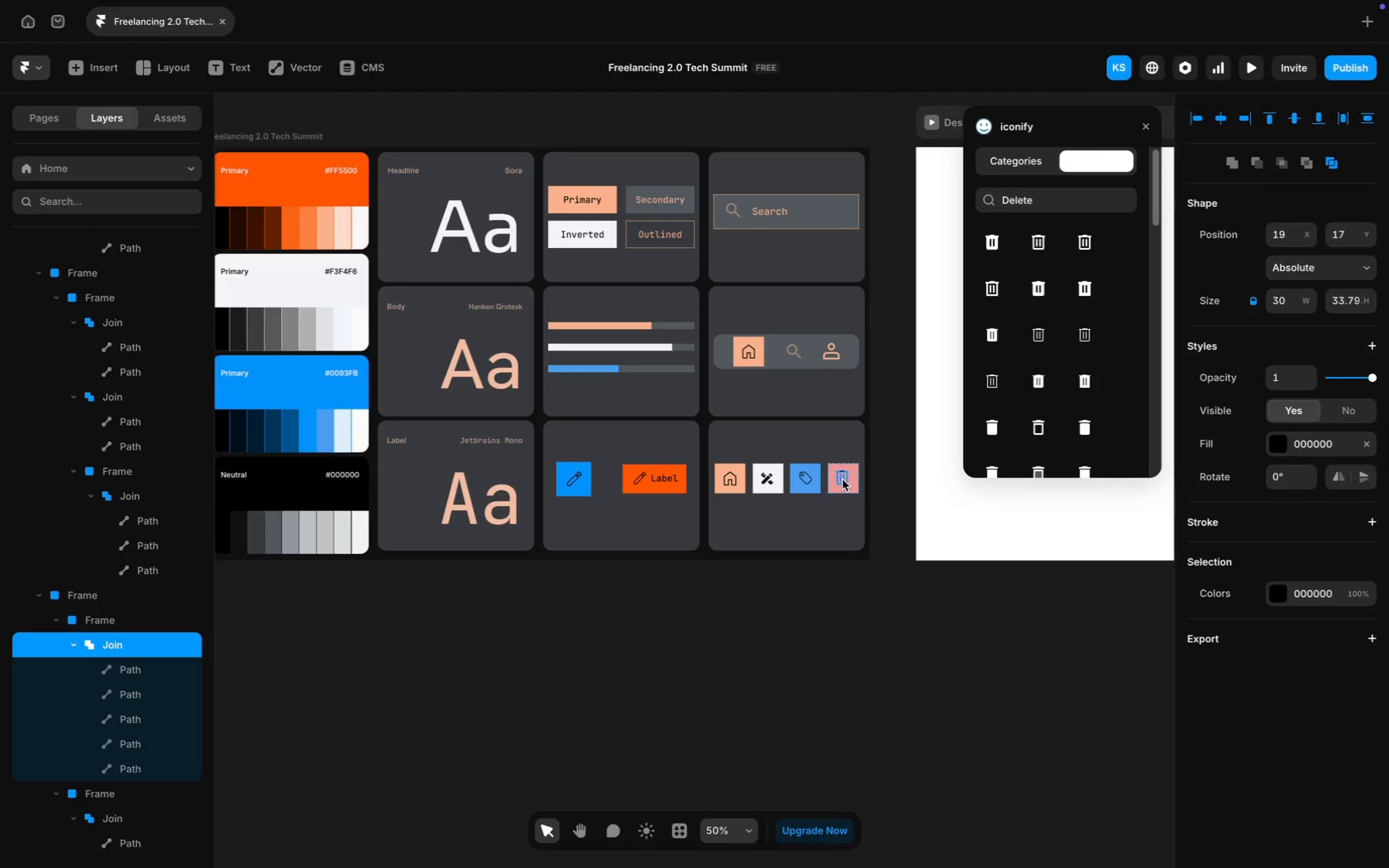 
key(ArrowRight)
 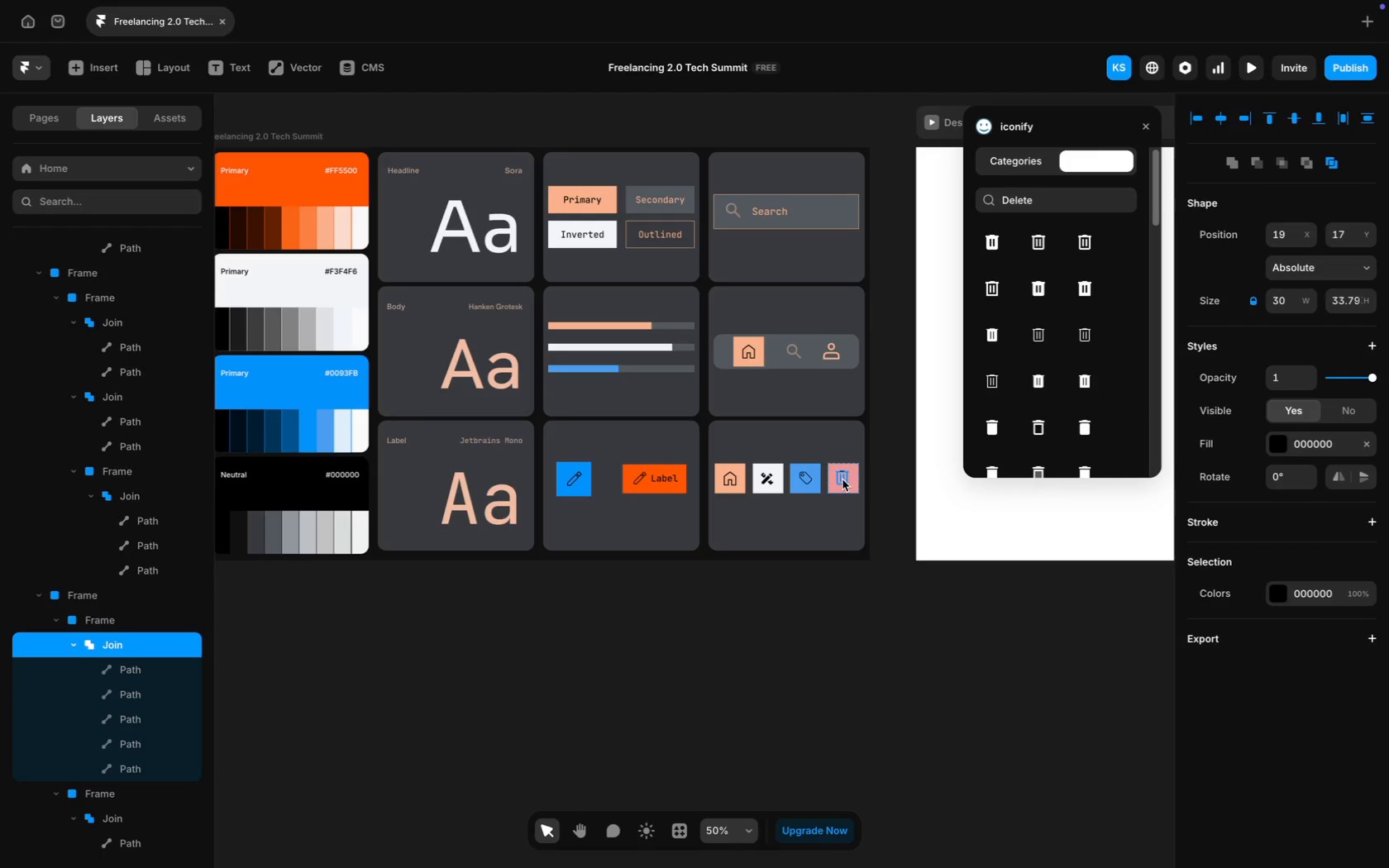 
key(ArrowRight)
 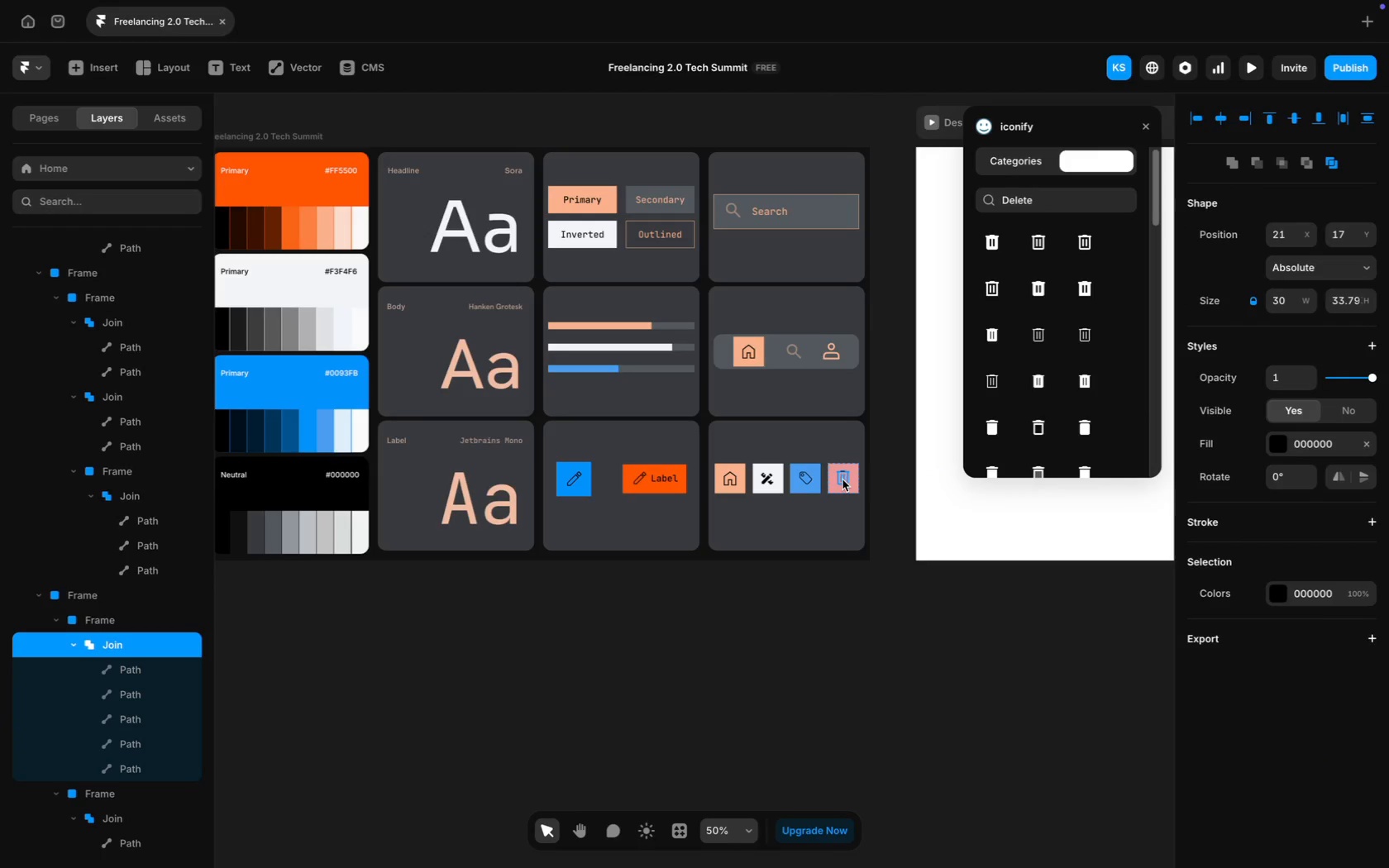 
key(ArrowRight)
 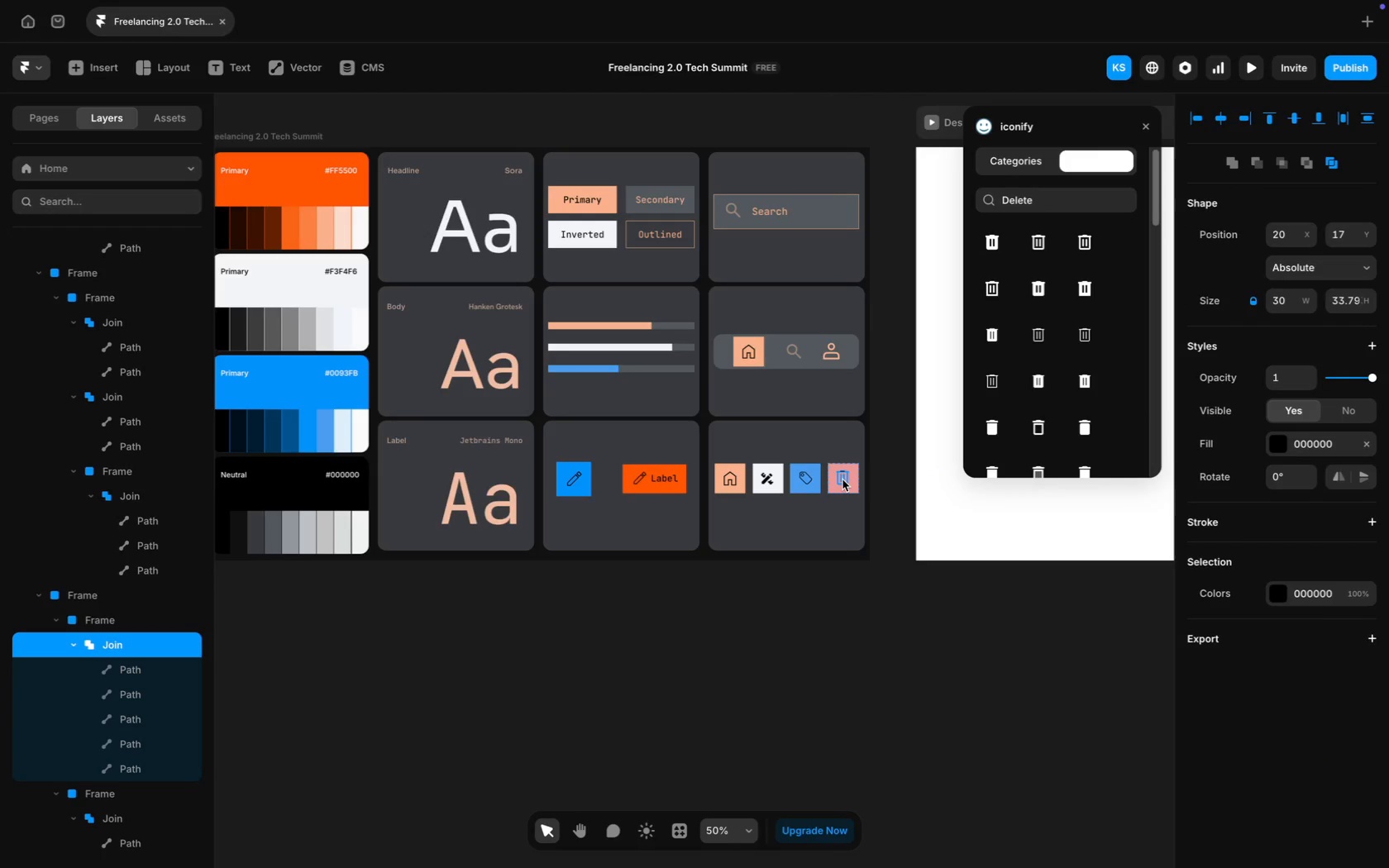 
key(ArrowLeft)
 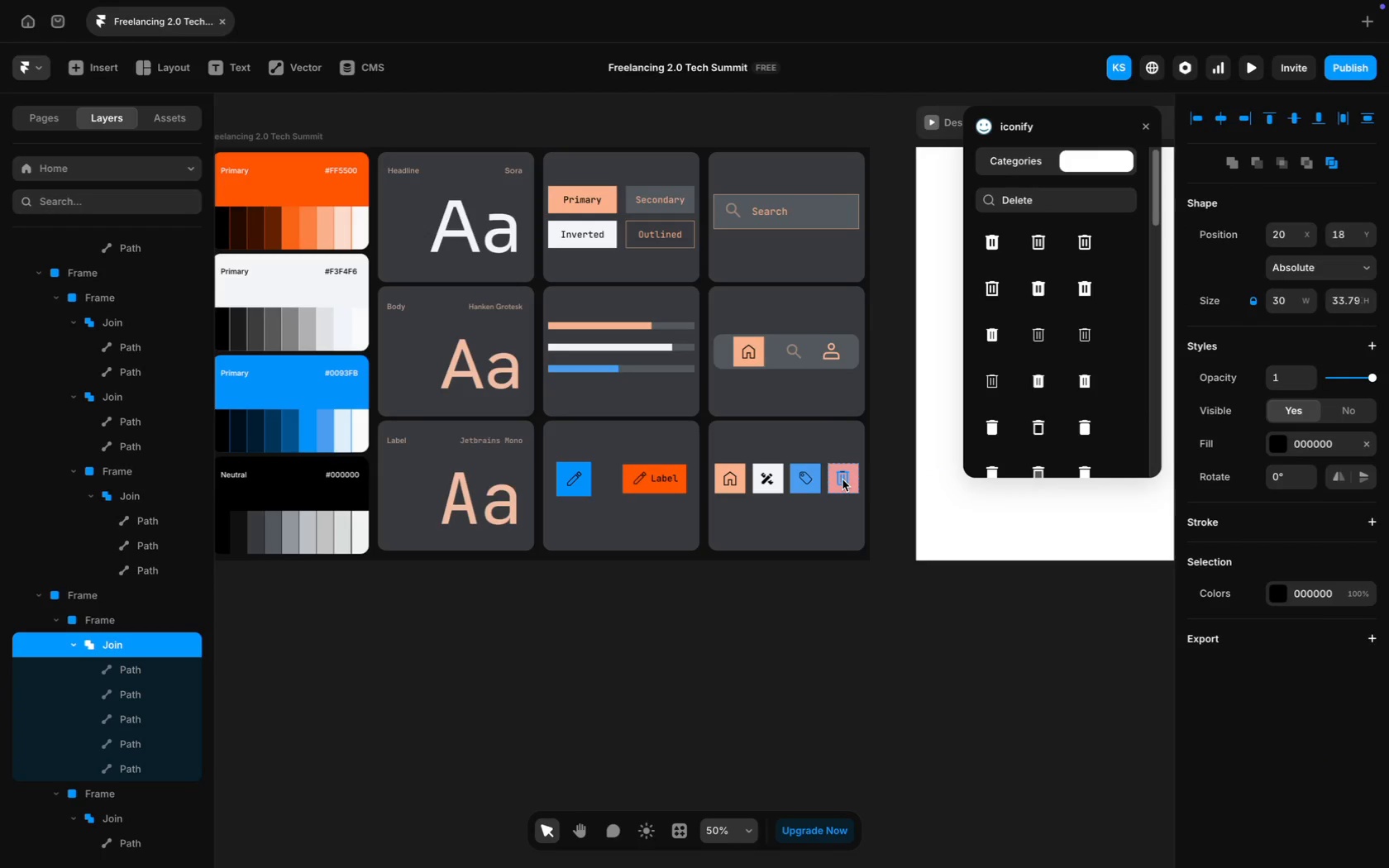 
key(ArrowDown)
 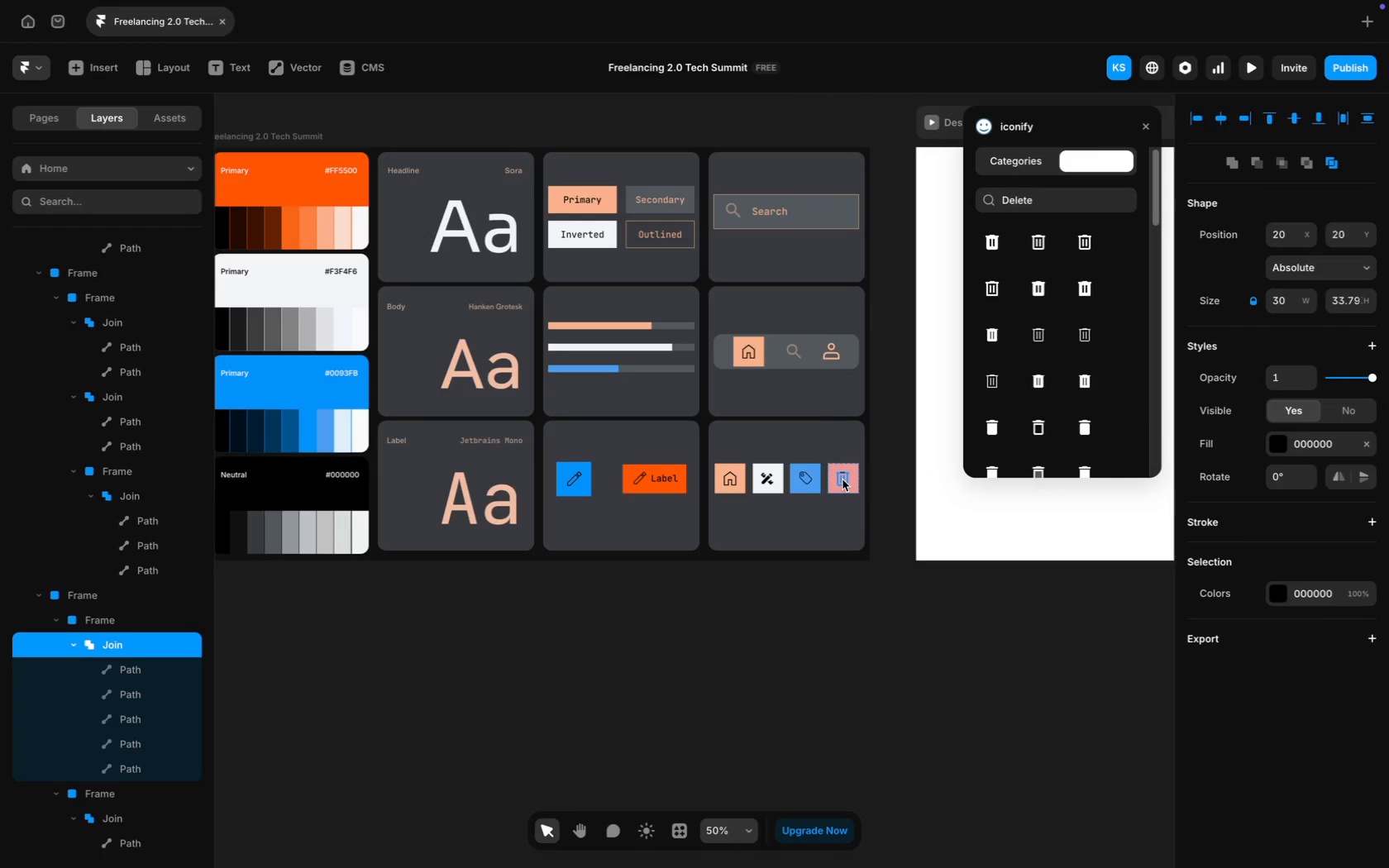 
key(ArrowDown)
 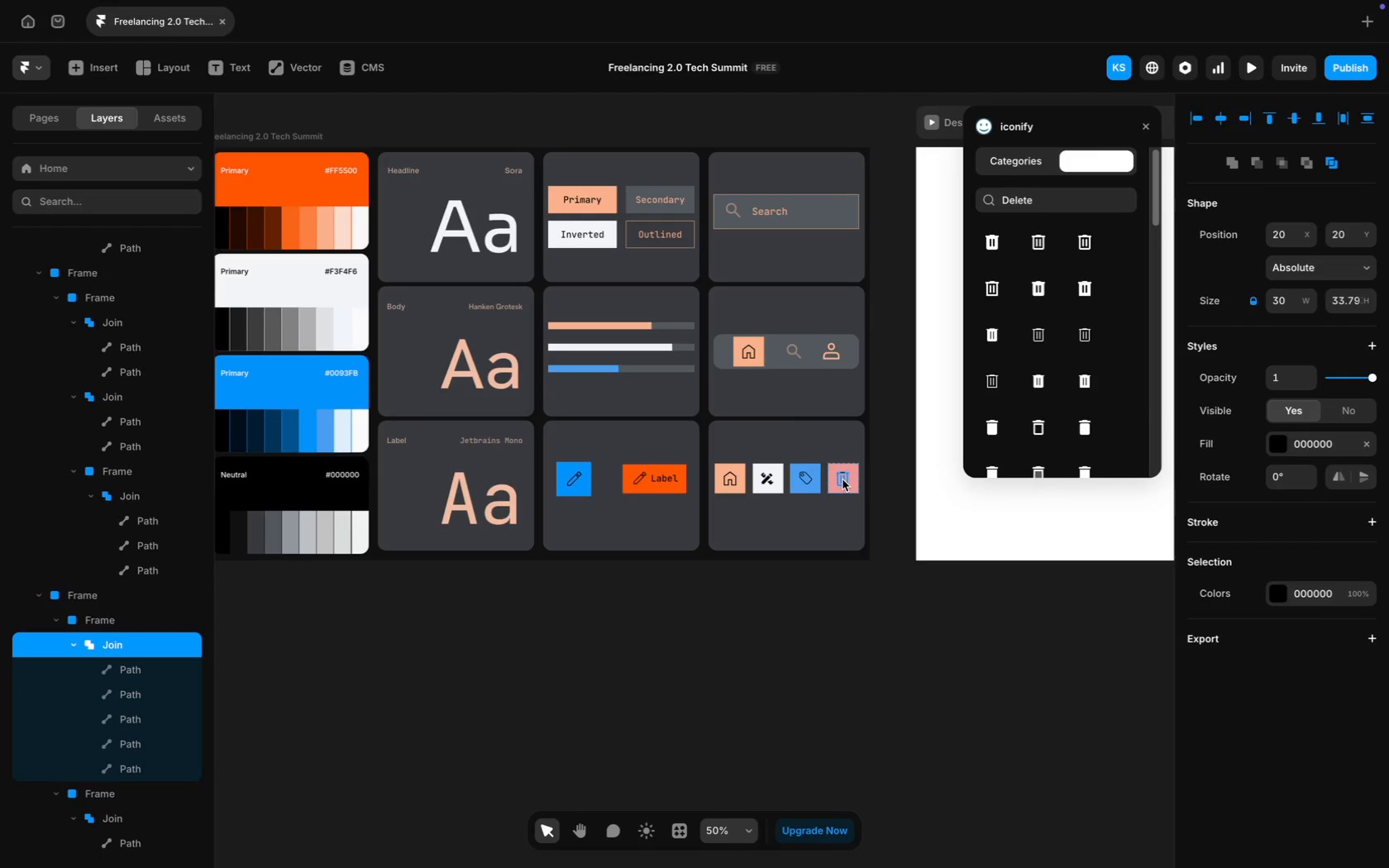 
key(ArrowDown)
 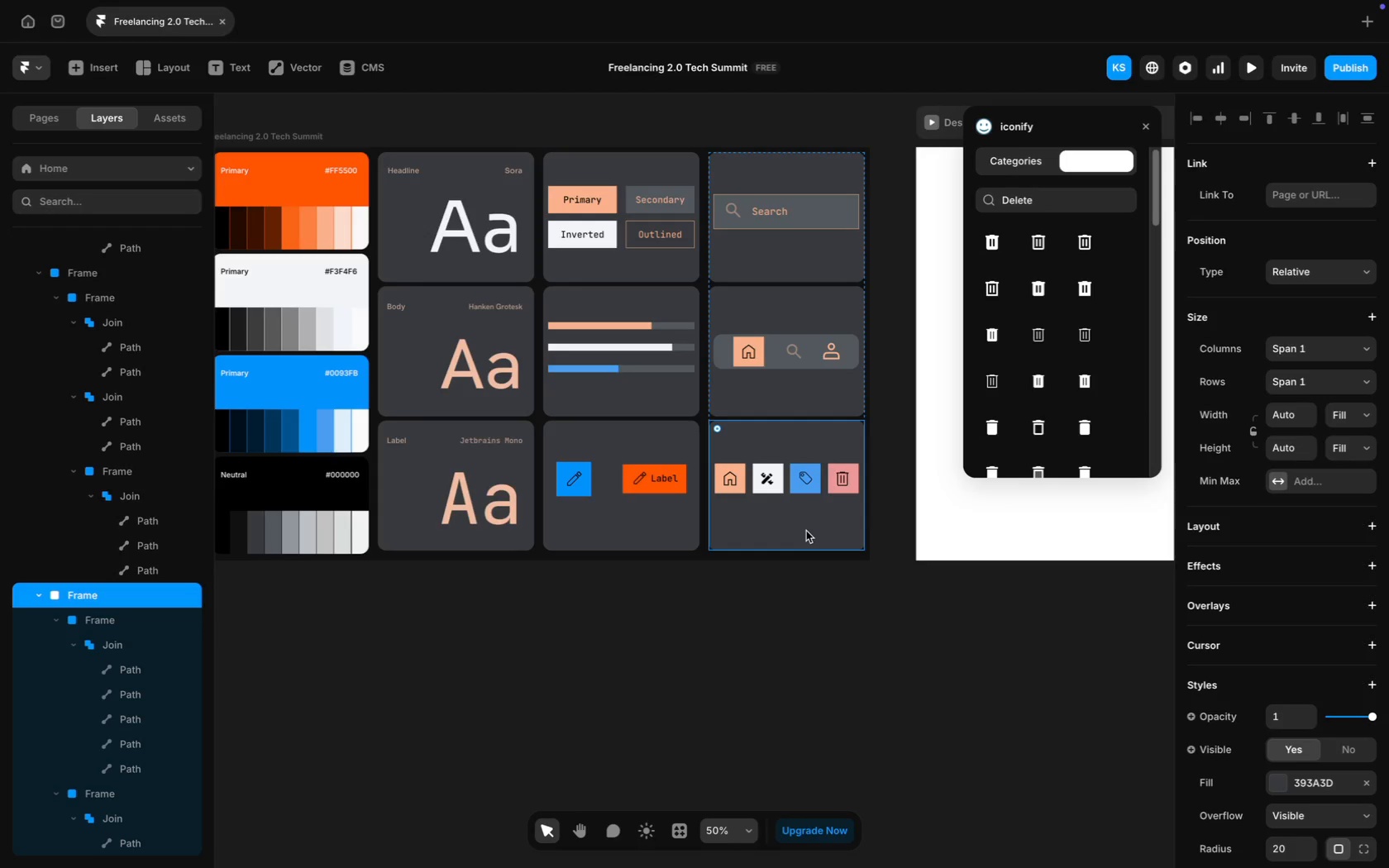 
scroll: coordinate [190, 262], scroll_direction: up, amount: 111.0